 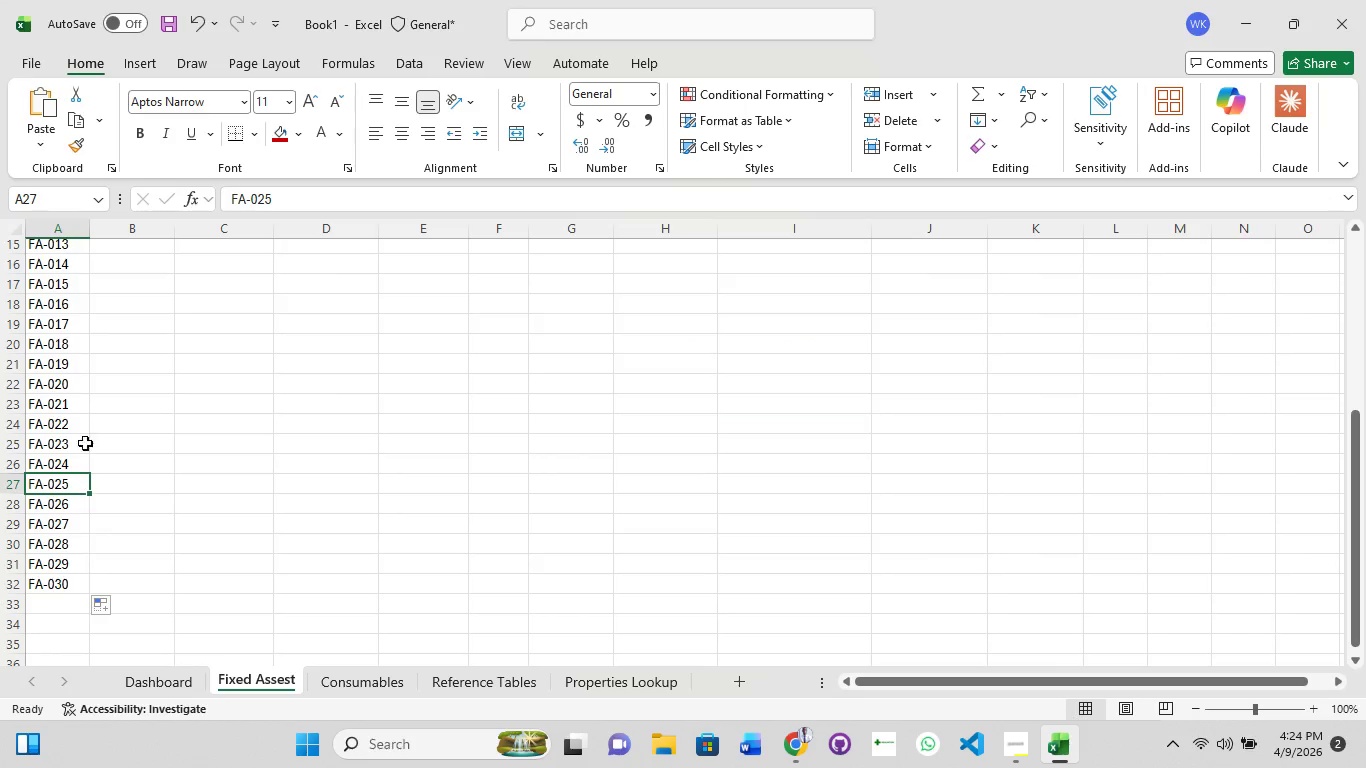 
scroll: coordinate [123, 368], scroll_direction: up, amount: 10.0
 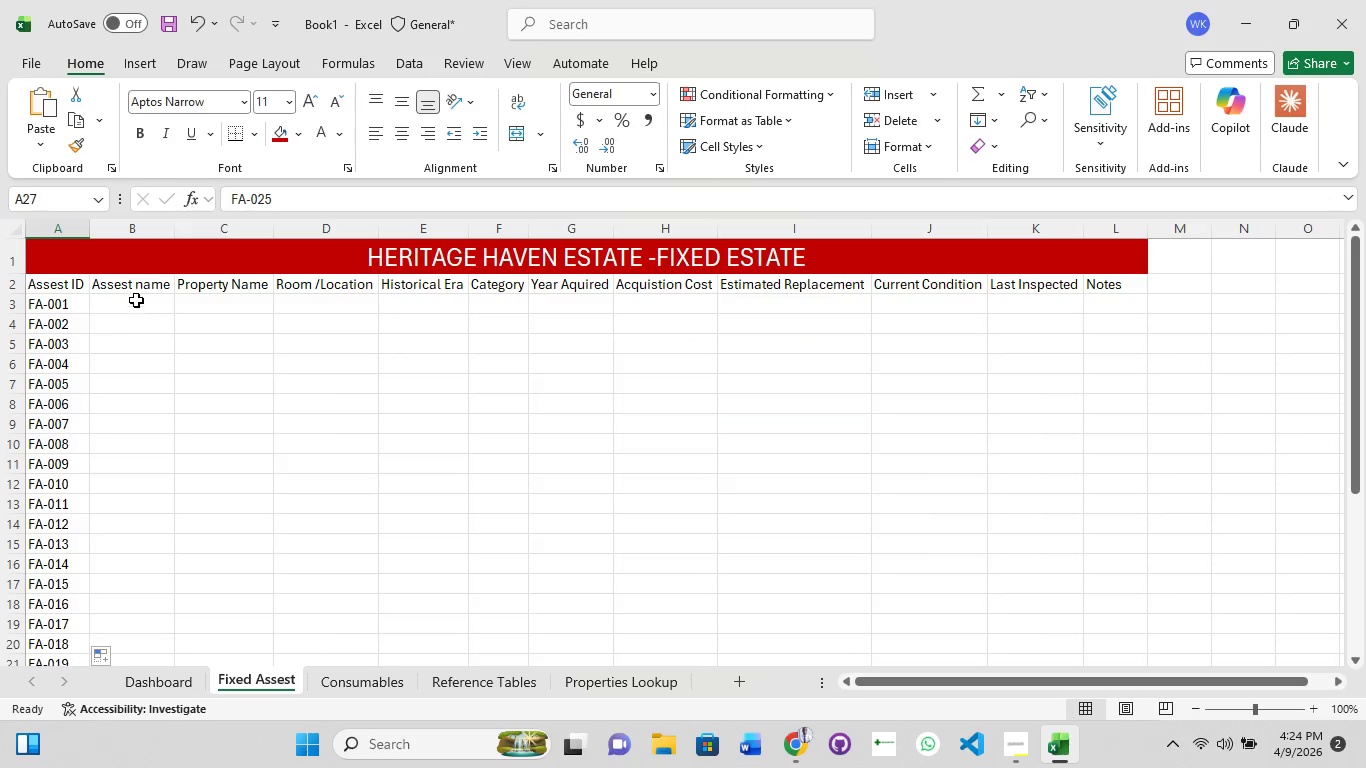 
left_click([136, 299])
 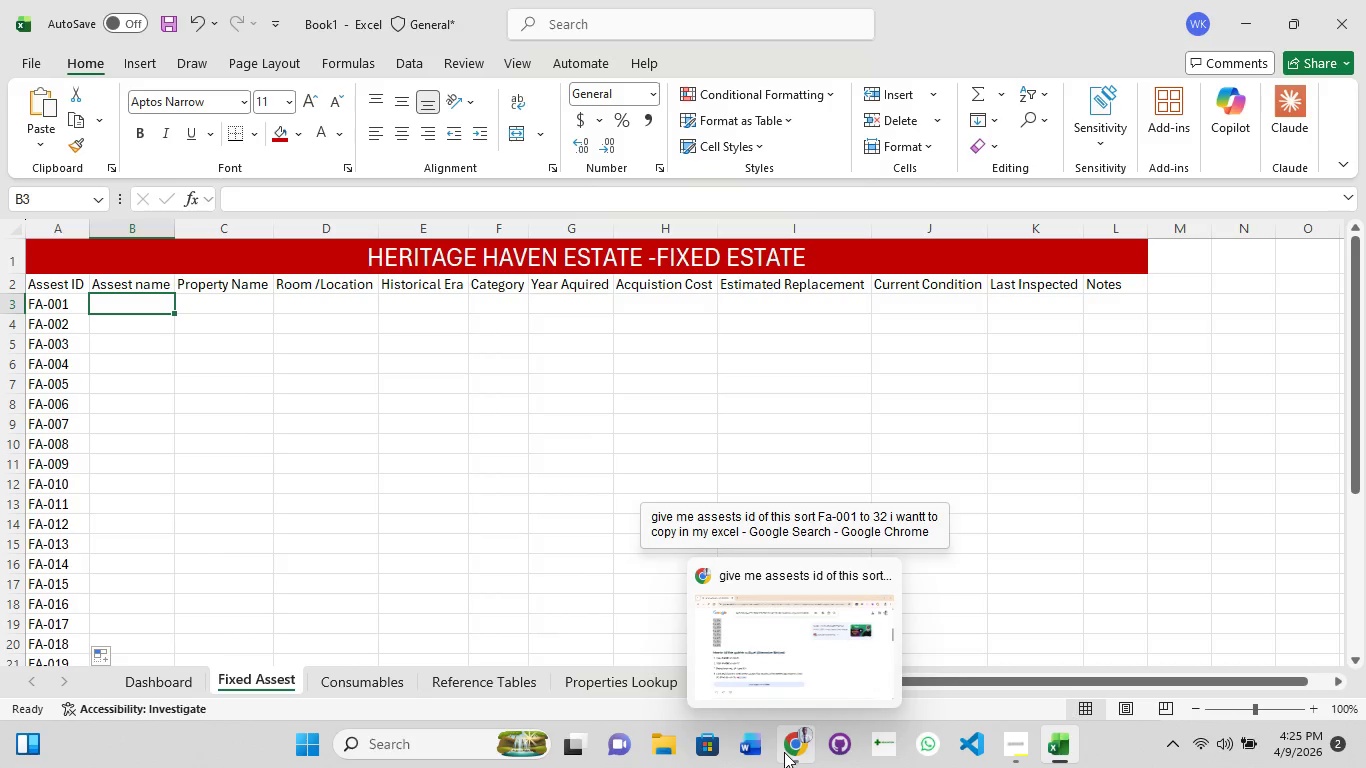 
wait(18.59)
 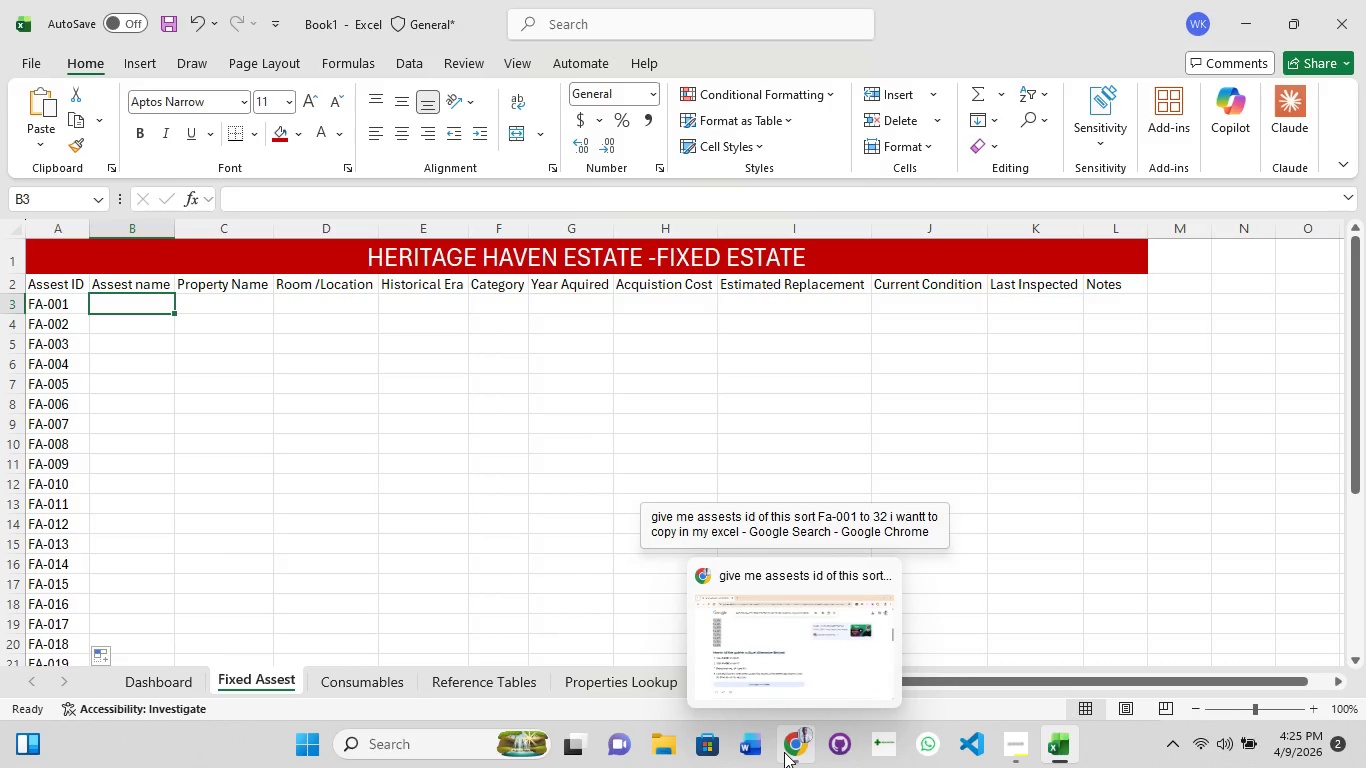 
left_click([782, 750])
 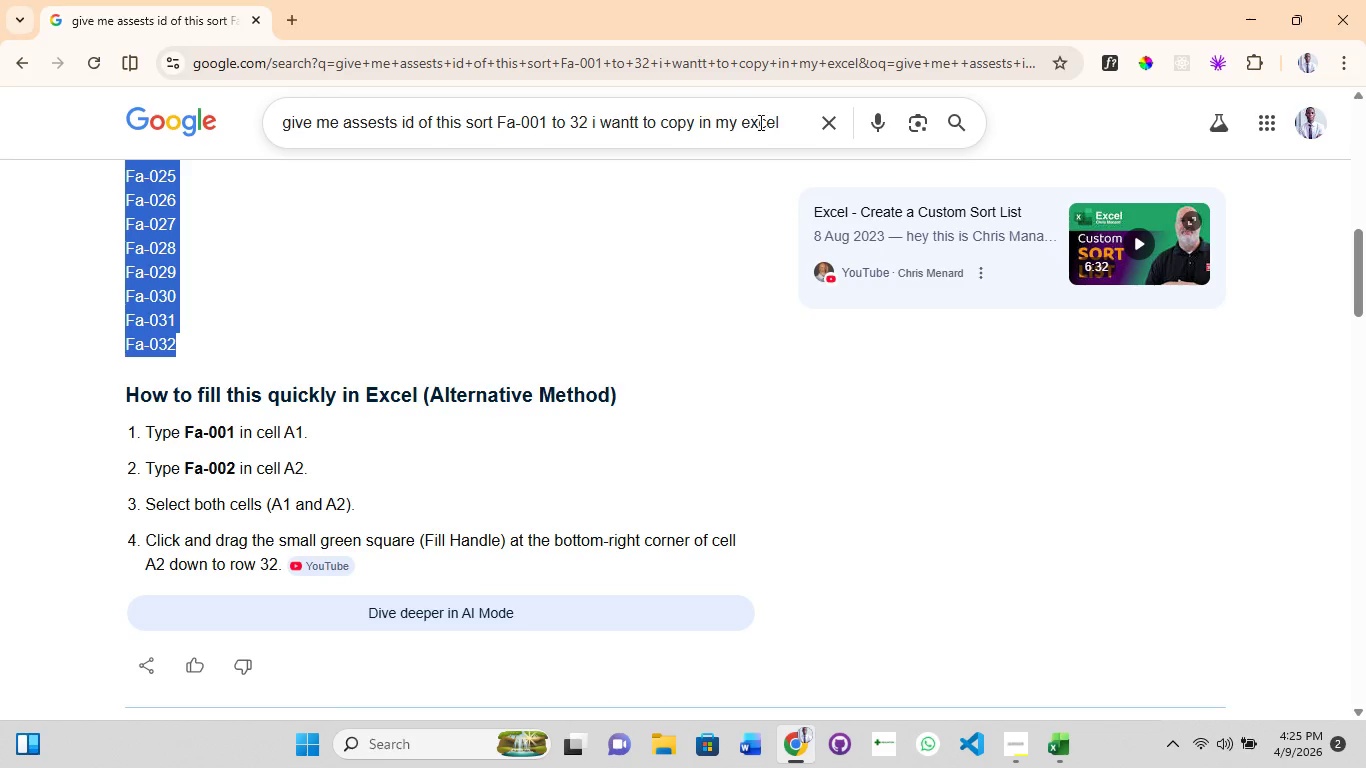 
left_click_drag(start_coordinate=[781, 122], to_coordinate=[403, 131])
 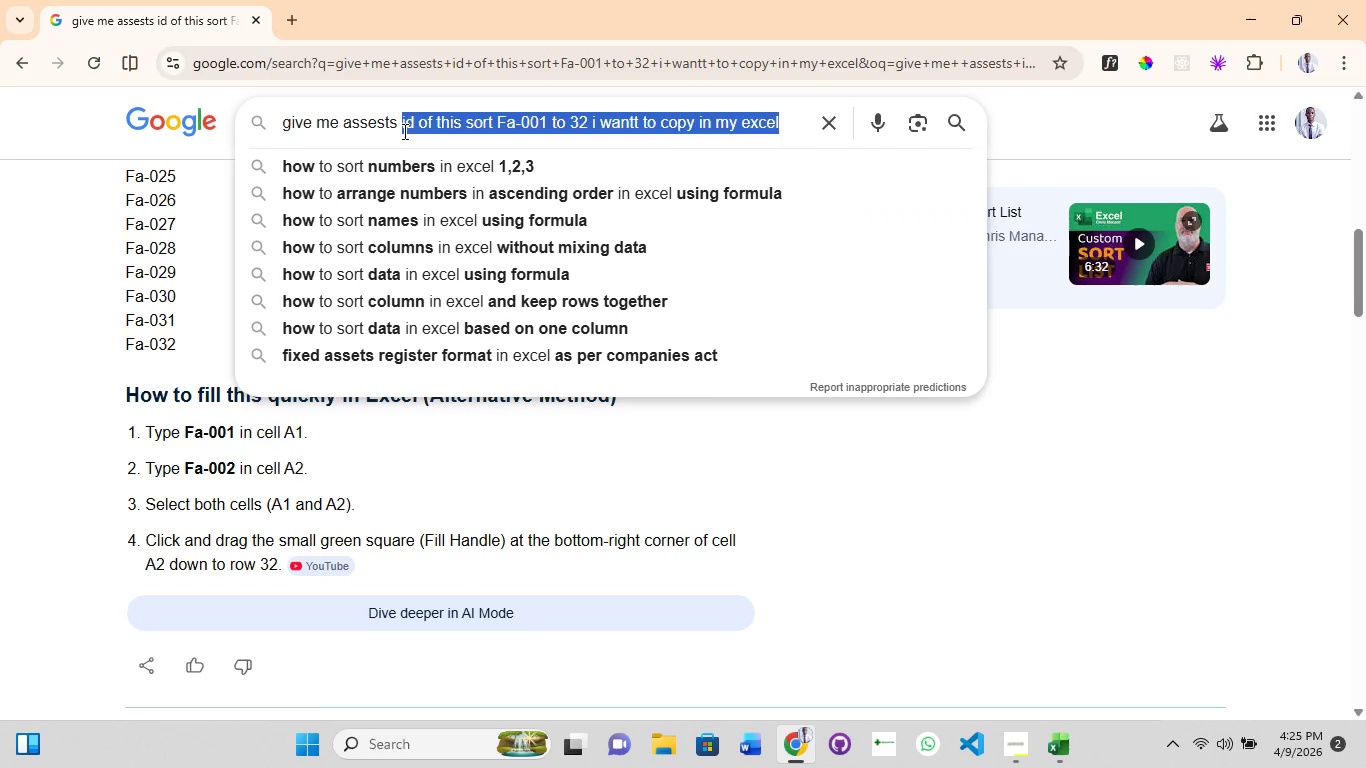 
key(Backspace)
type(name 30 so i can ci)
key(Backspace)
type(opt)
key(Backspace)
type(y in myexcel)
 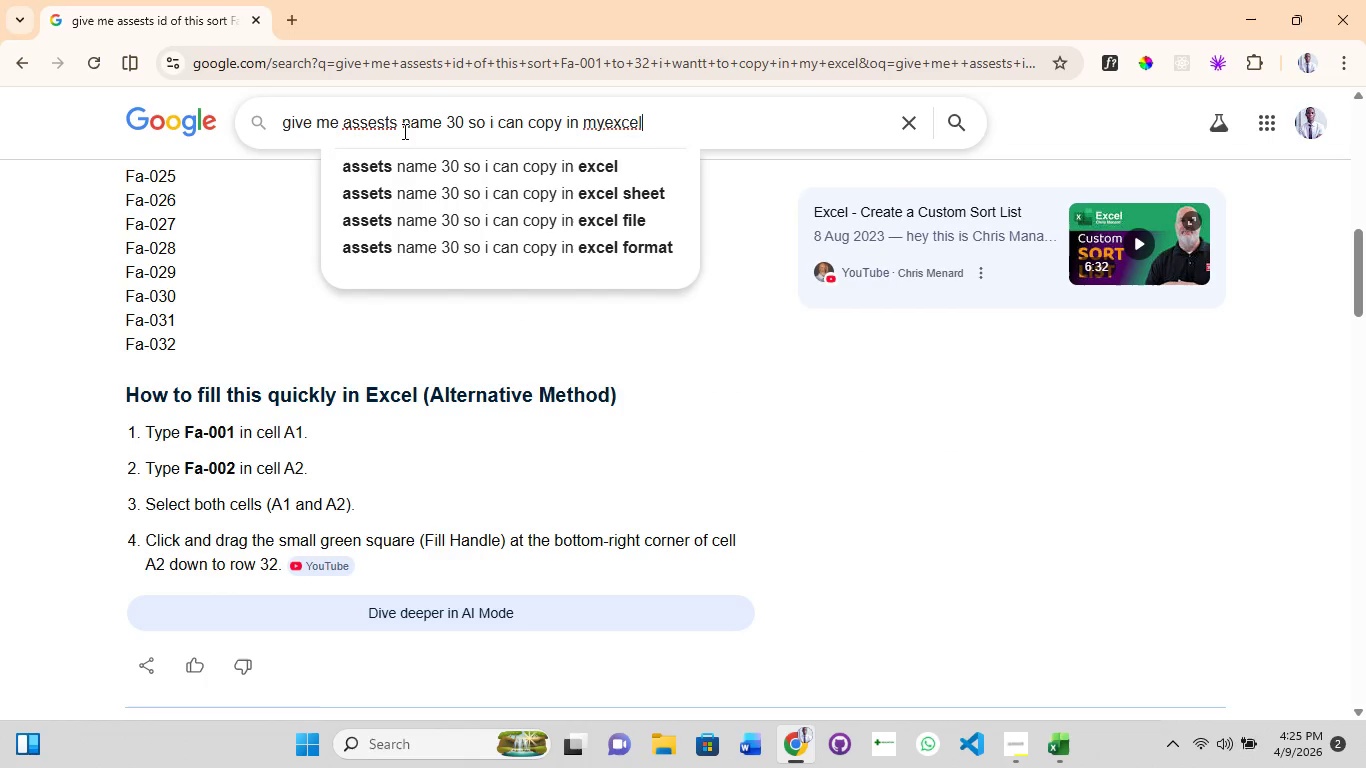 
key(Enter)
 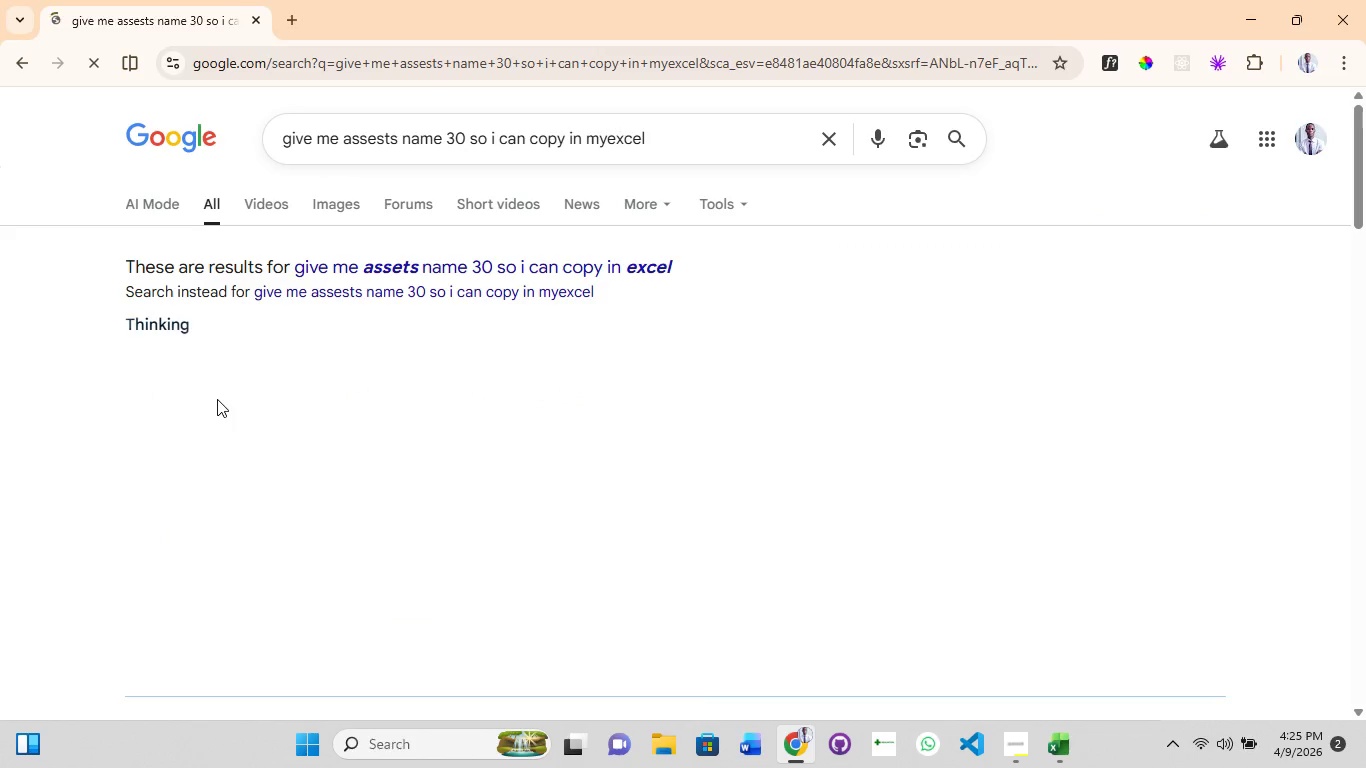 
wait(5.59)
 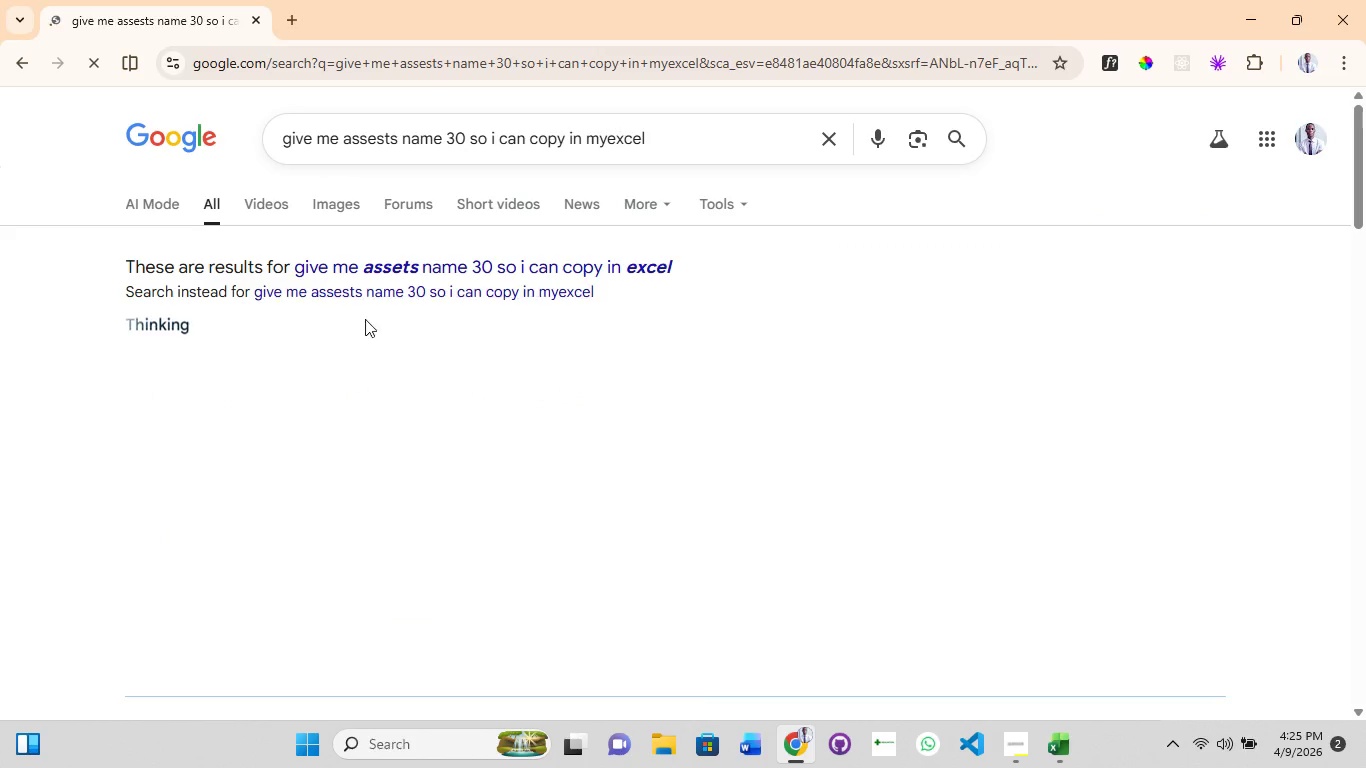 
scroll: coordinate [217, 399], scroll_direction: down, amount: 2.0
 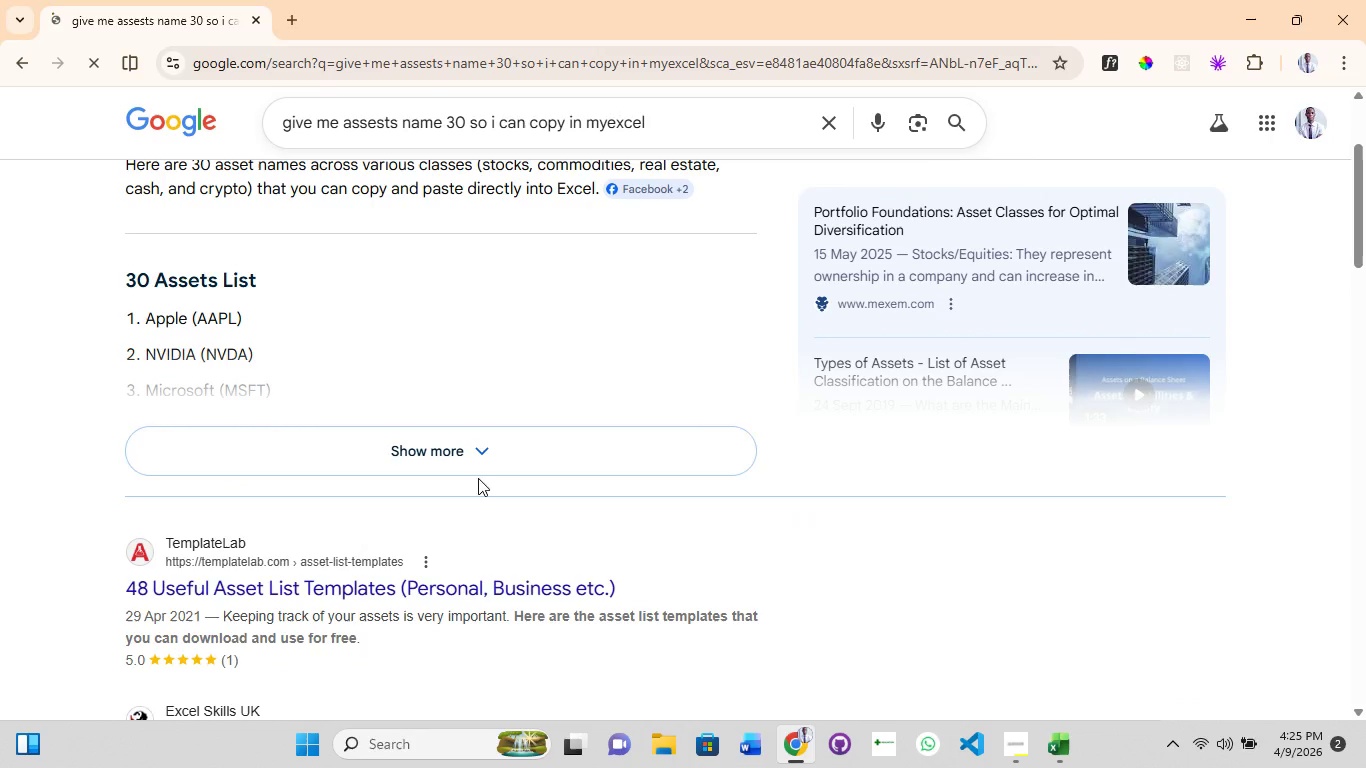 
left_click([468, 444])
 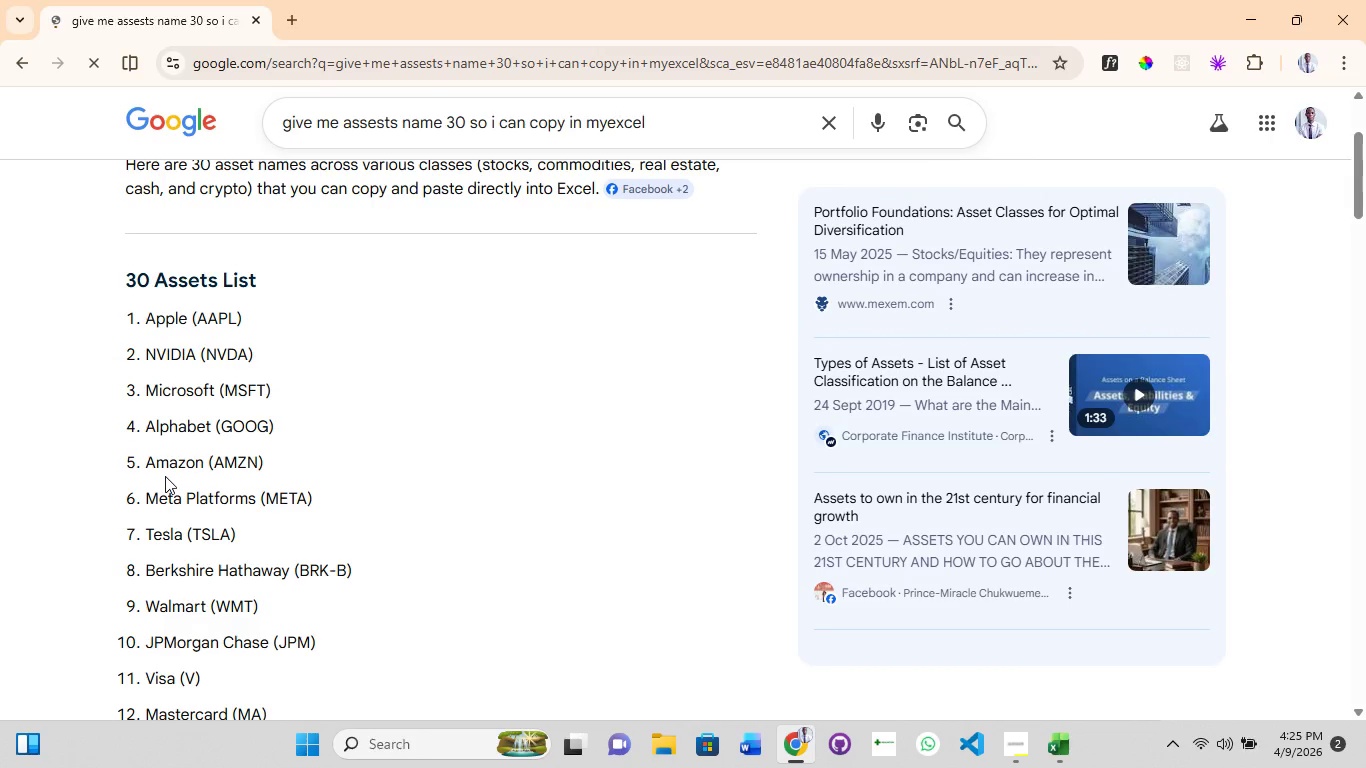 
scroll: coordinate [166, 479], scroll_direction: down, amount: 9.0
 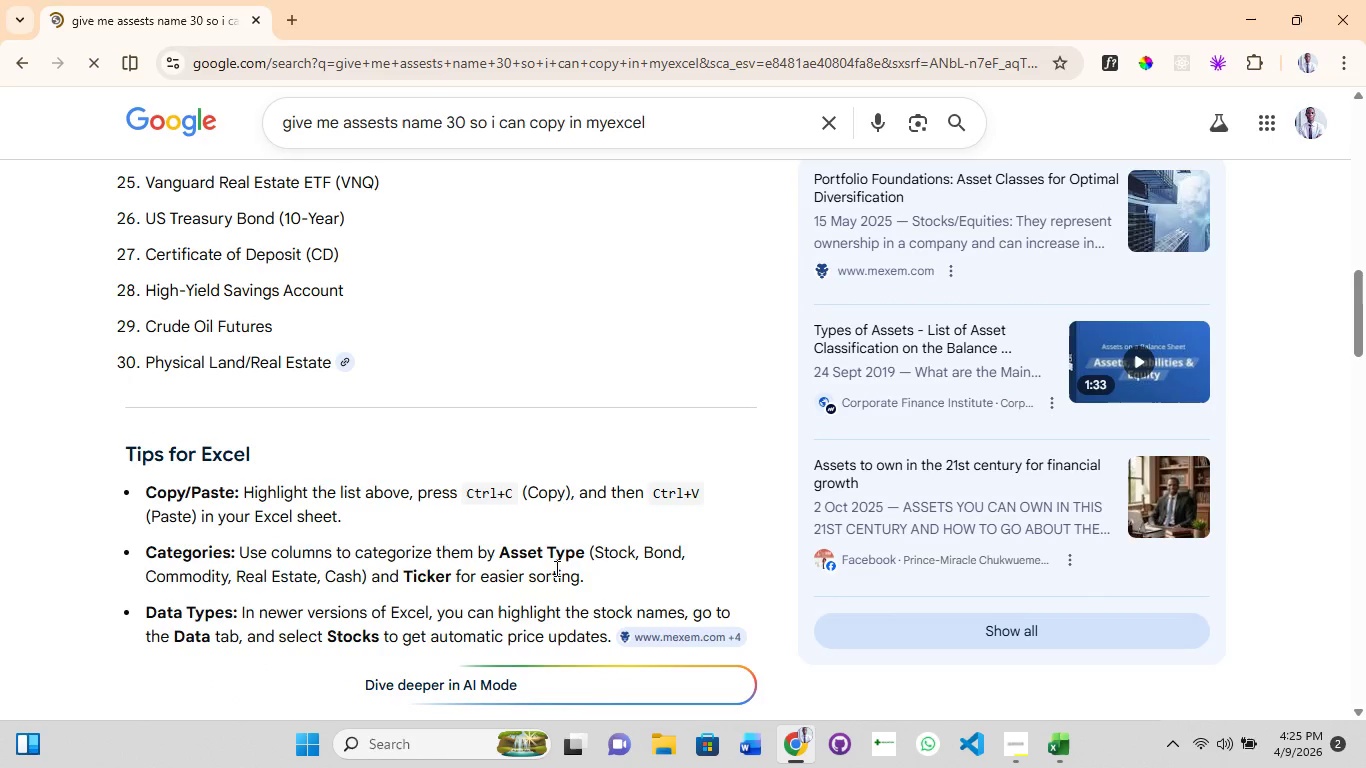 
wait(10.91)
 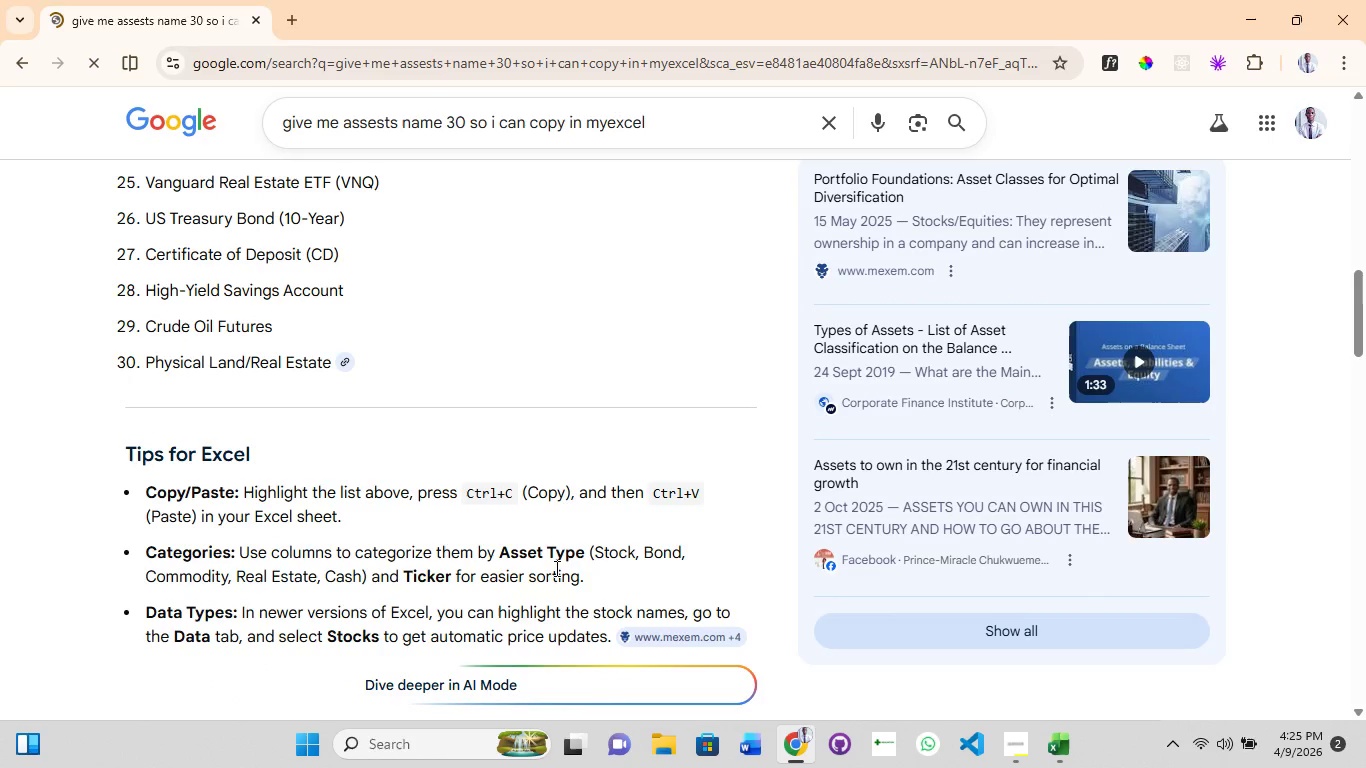 
scroll: coordinate [345, 539], scroll_direction: up, amount: 12.0
 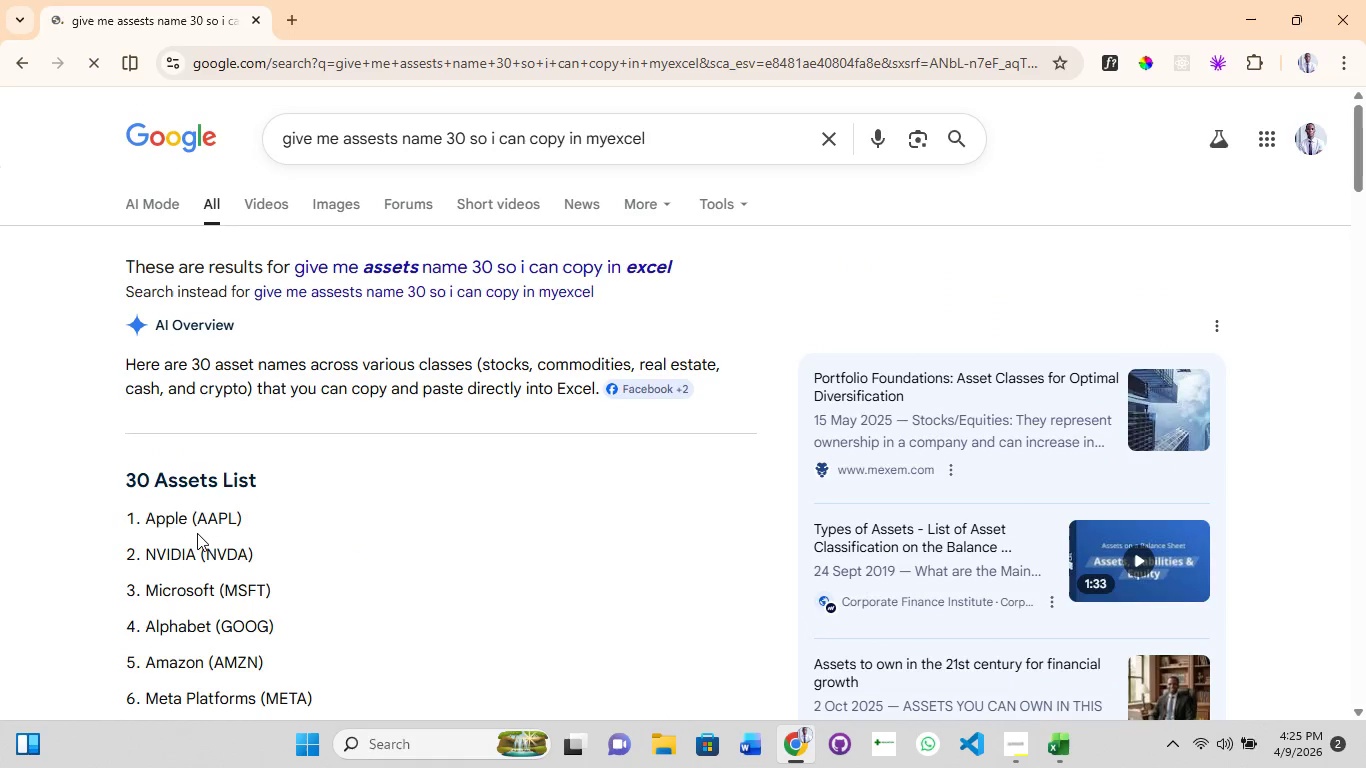 
scroll: coordinate [197, 530], scroll_direction: down, amount: 2.0
 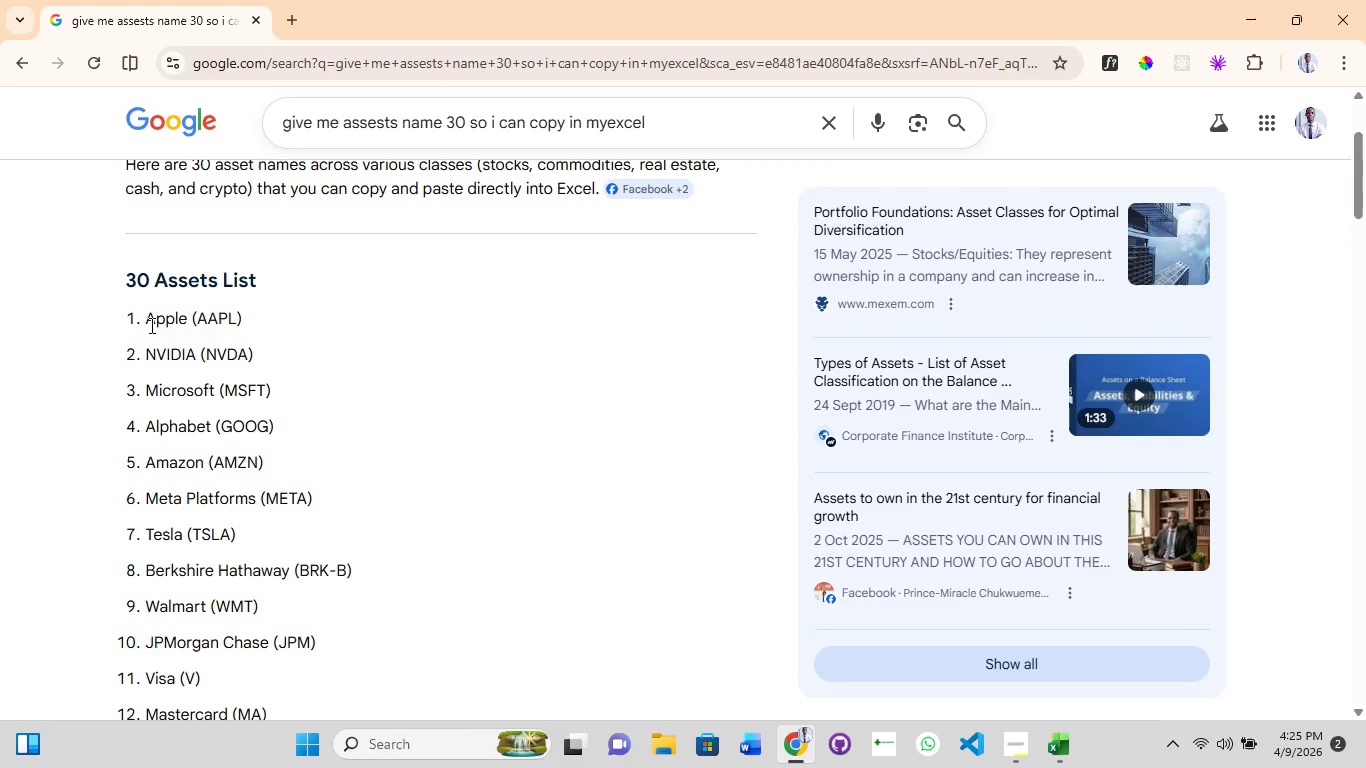 
left_click_drag(start_coordinate=[150, 325], to_coordinate=[321, 564])
 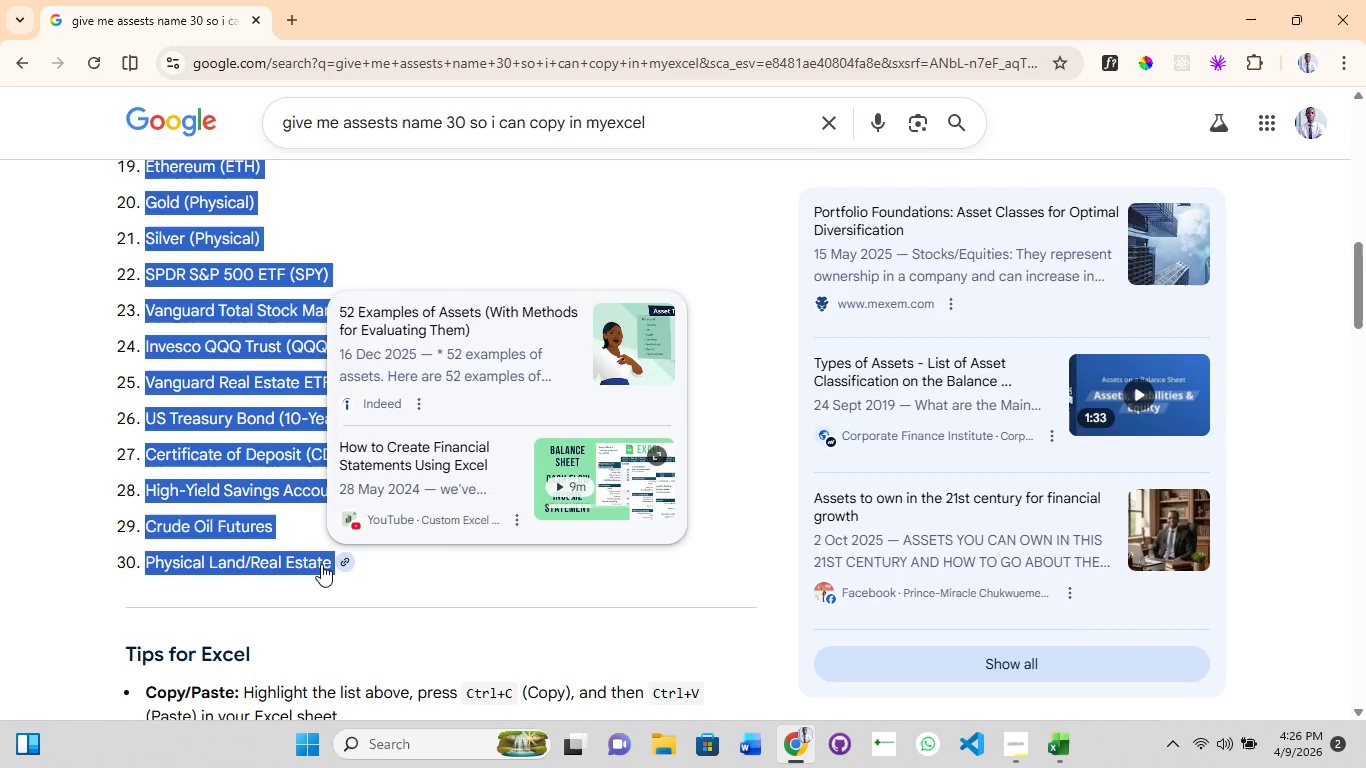 
scroll: coordinate [151, 552], scroll_direction: down, amount: 8.0
 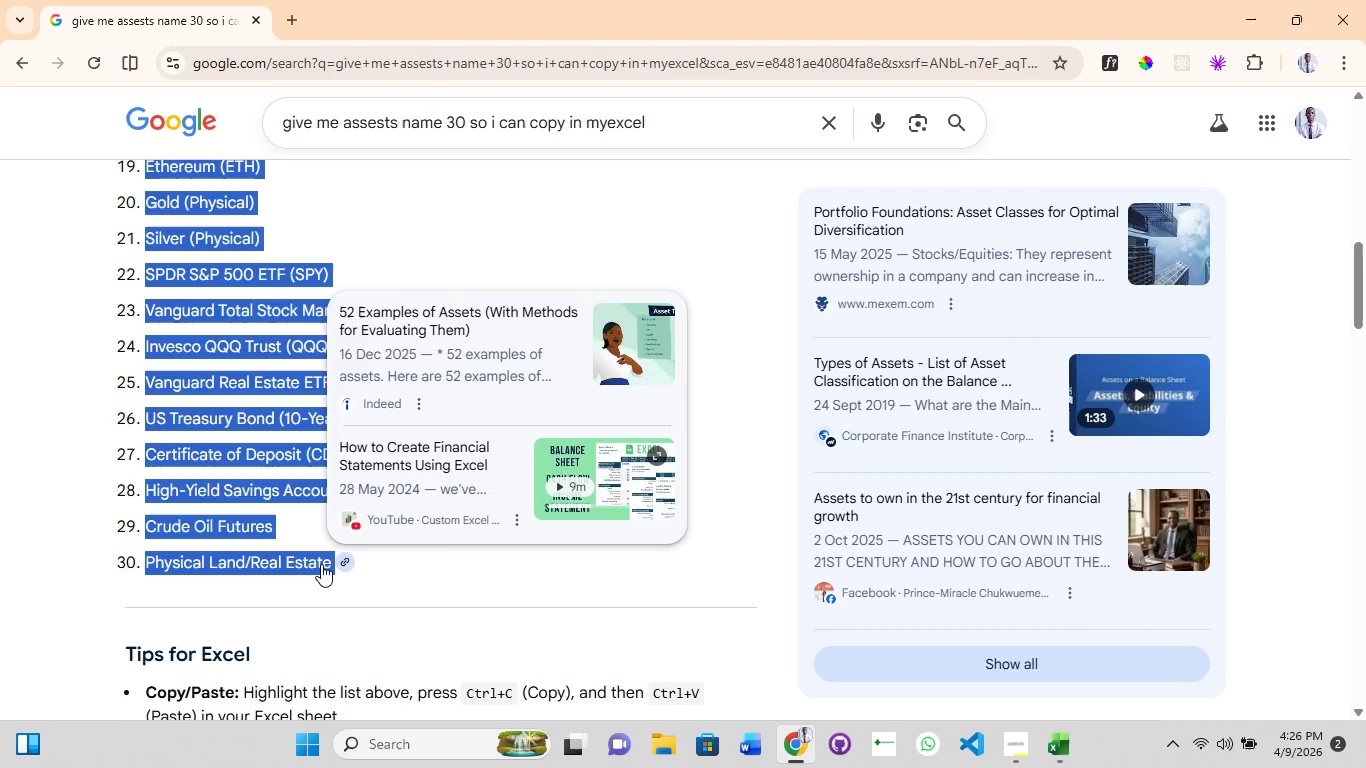 
hold_key(key=ControlLeft, duration=1.41)
 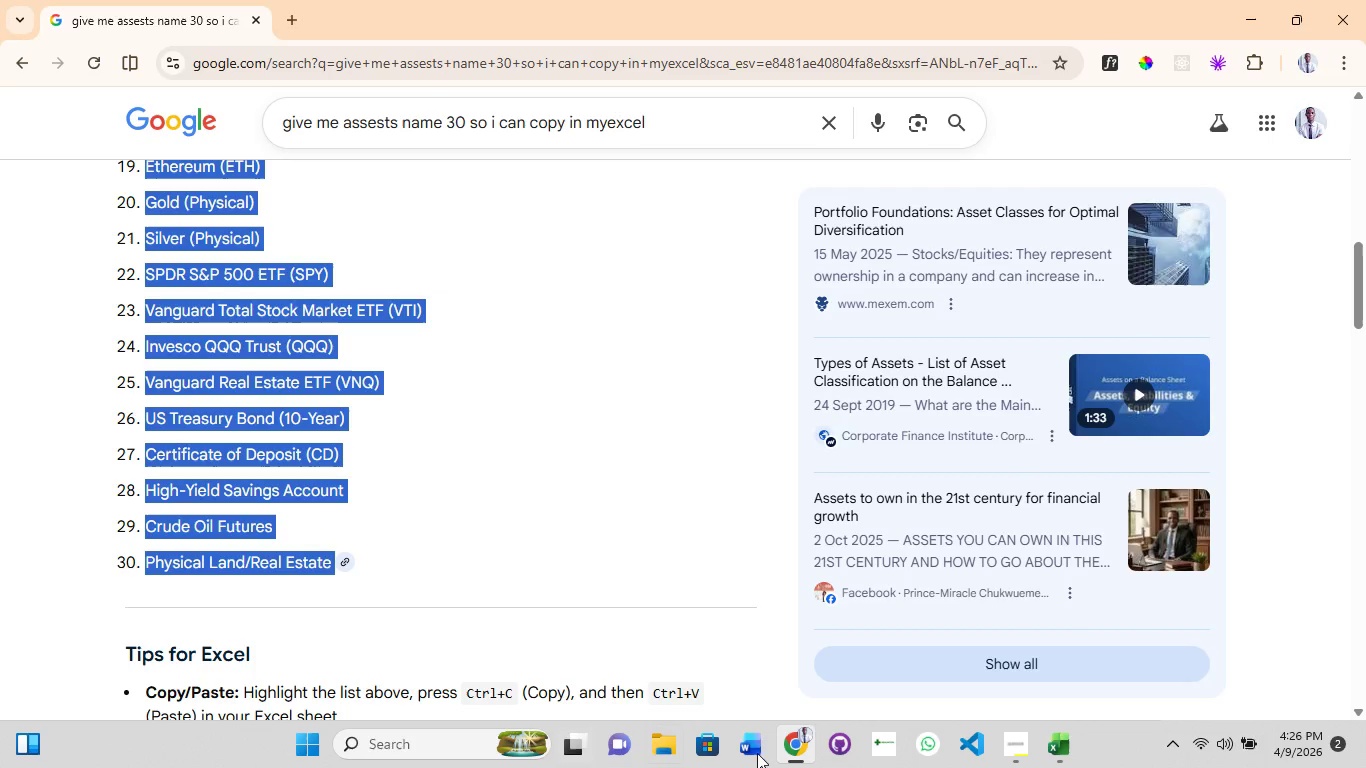 
hold_key(key=C, duration=0.34)
 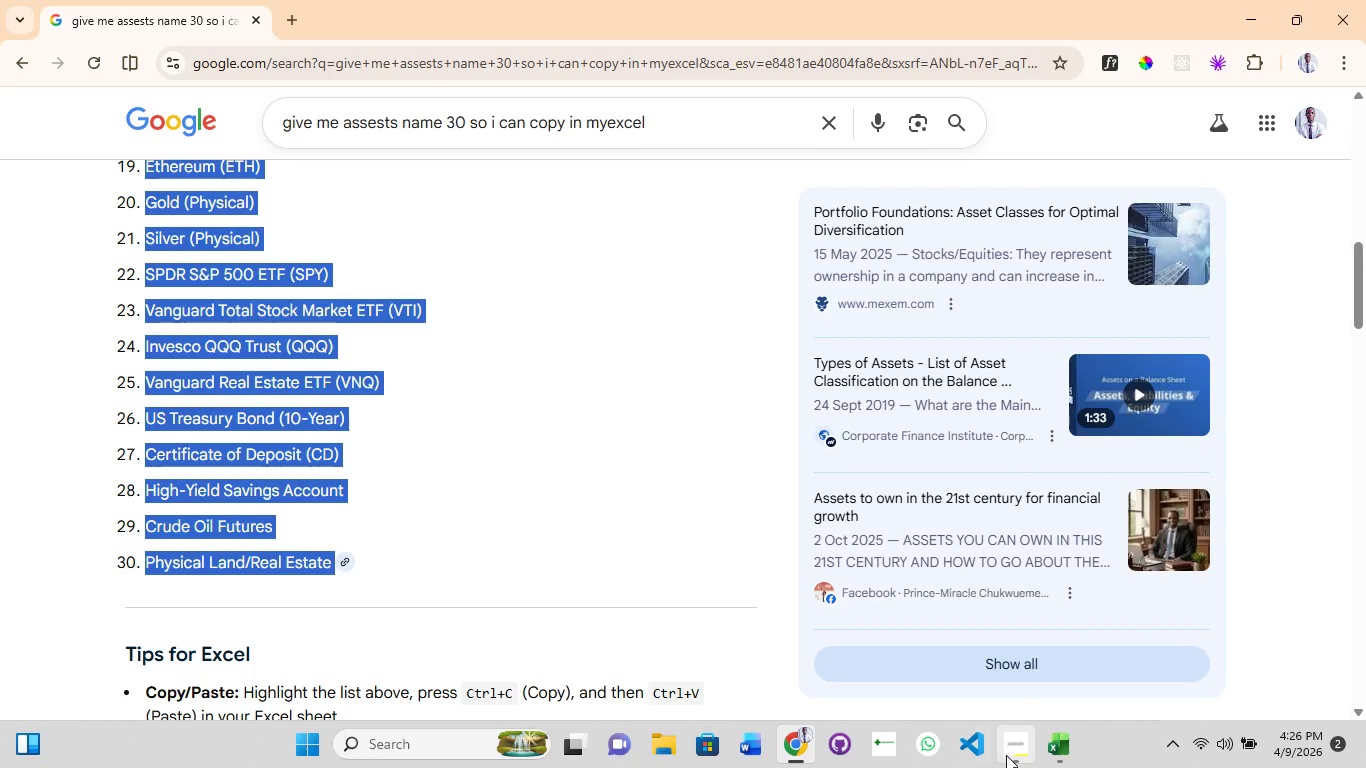 
left_click([1061, 760])
 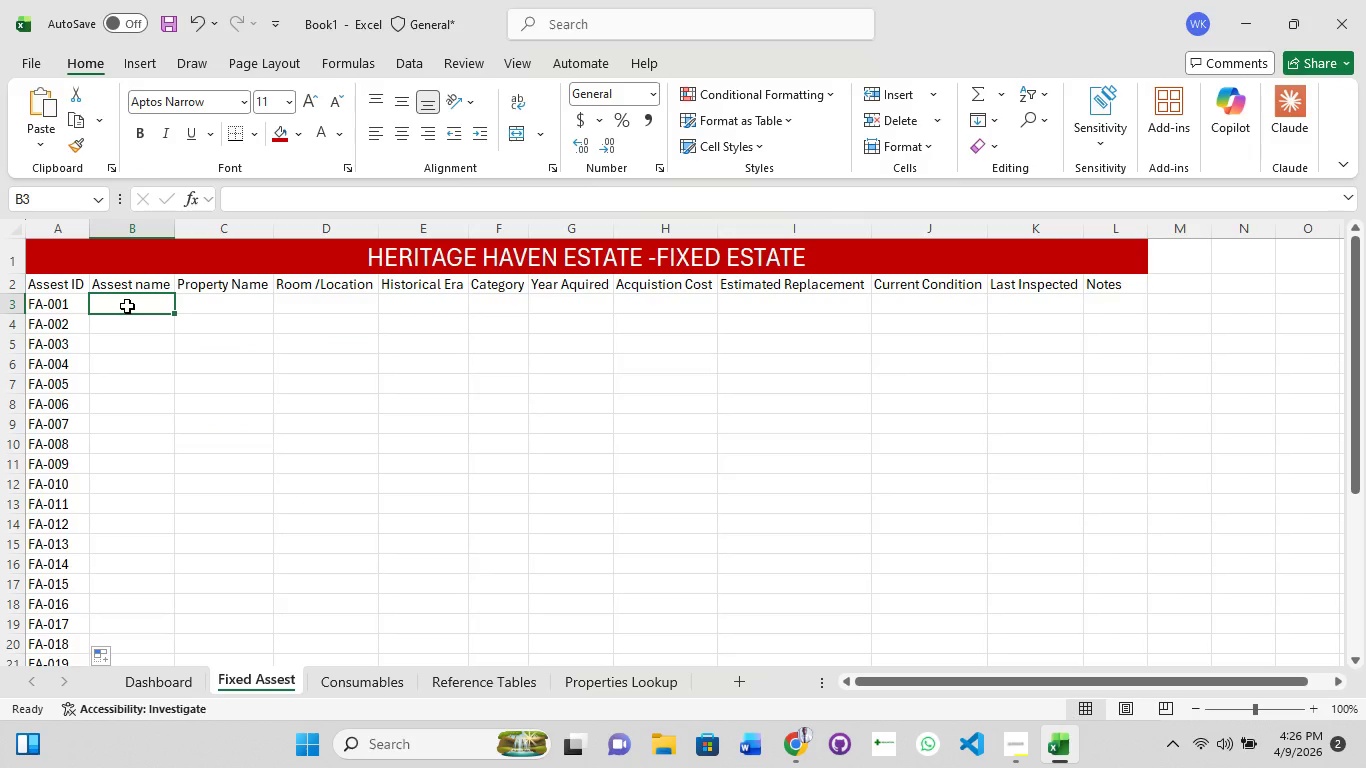 
left_click([126, 306])
 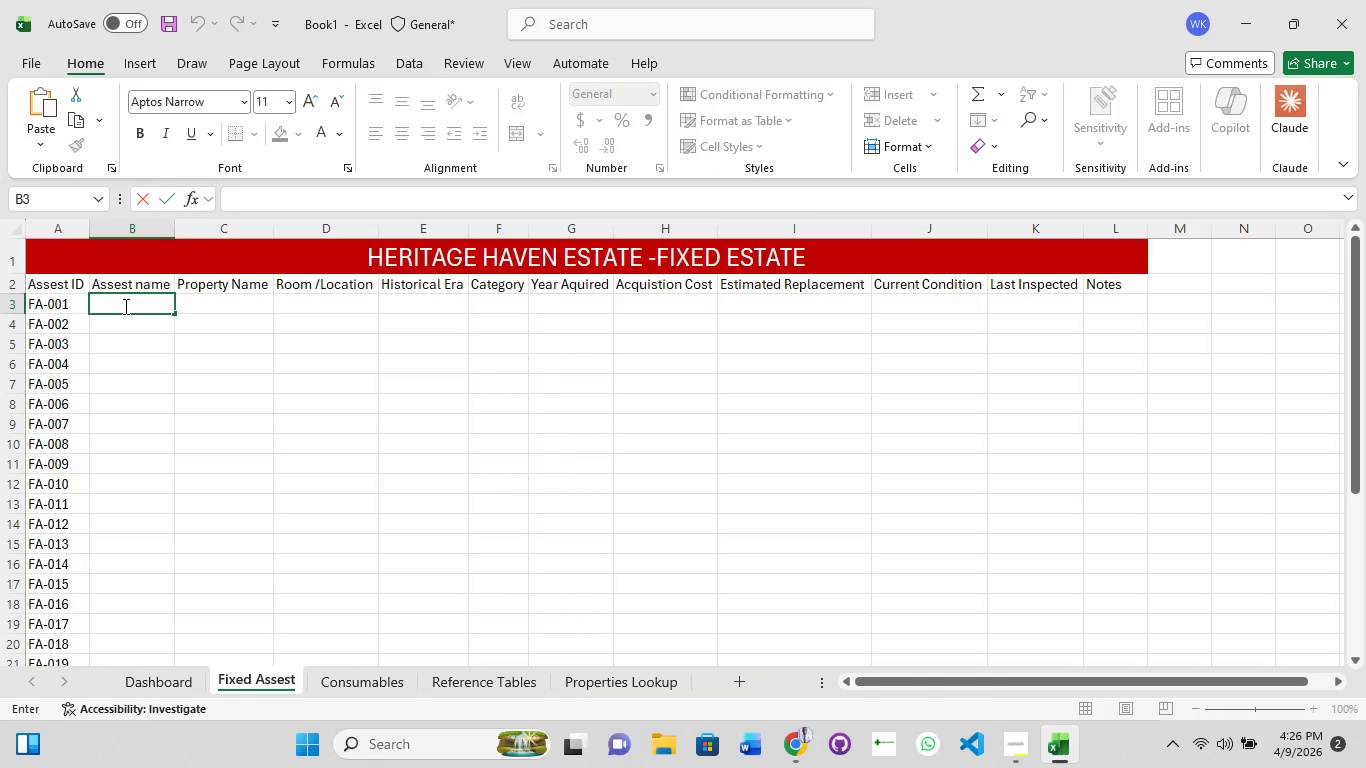 
key(Control+V)
 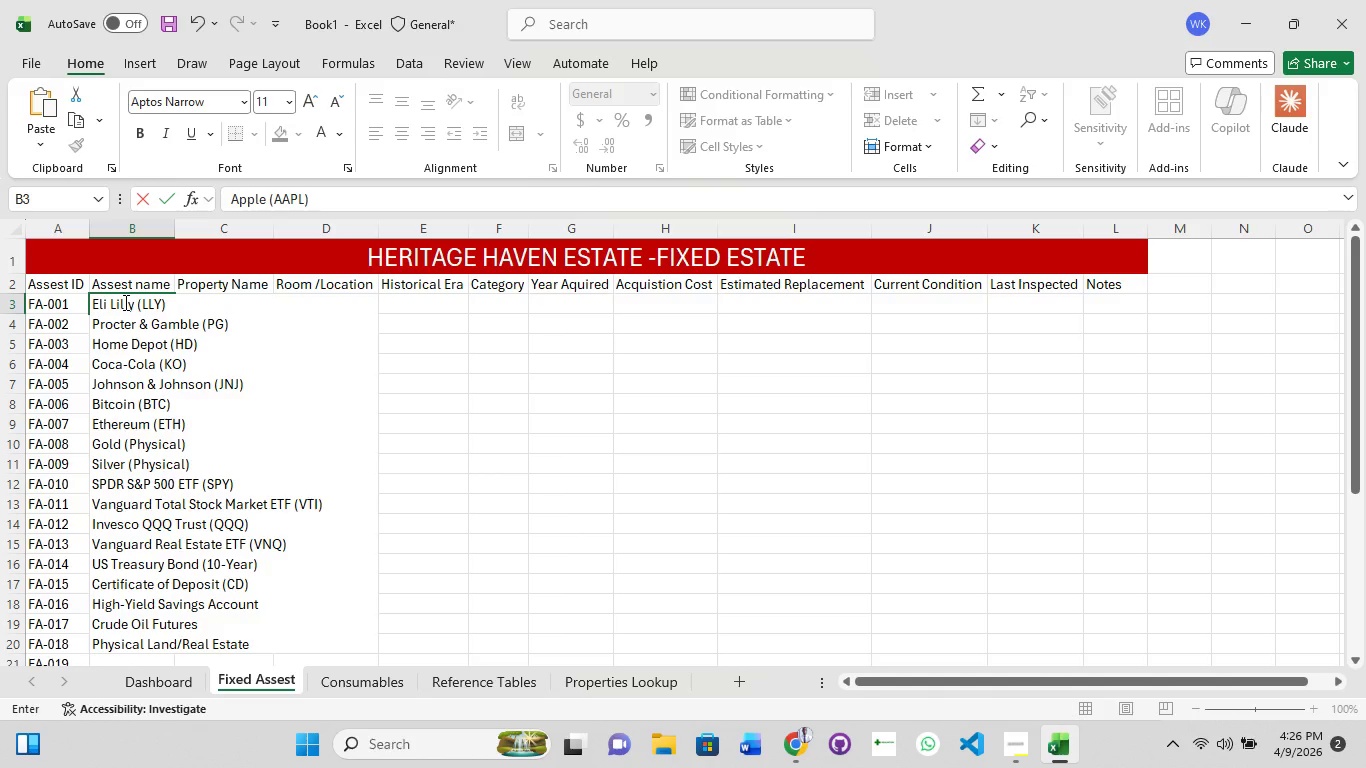 
wait(7.5)
 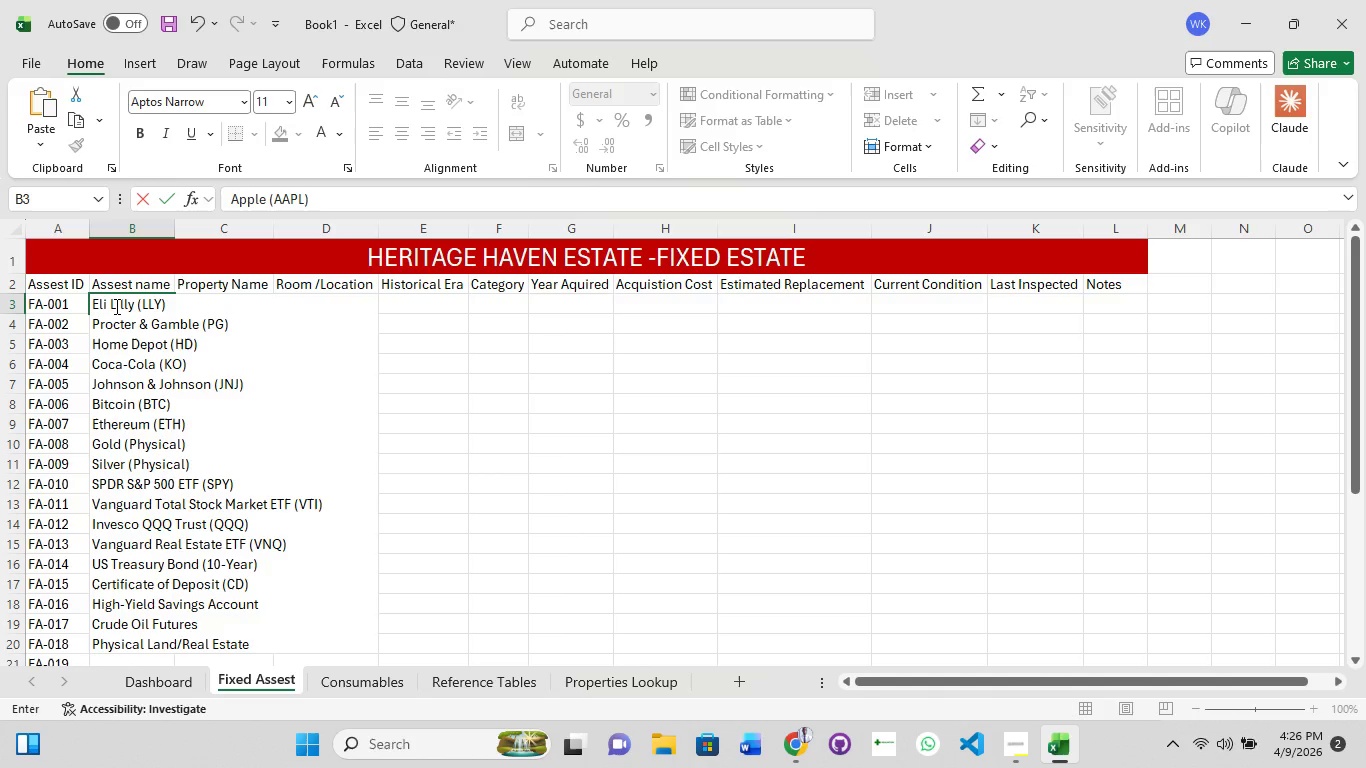 
left_click([922, 151])
 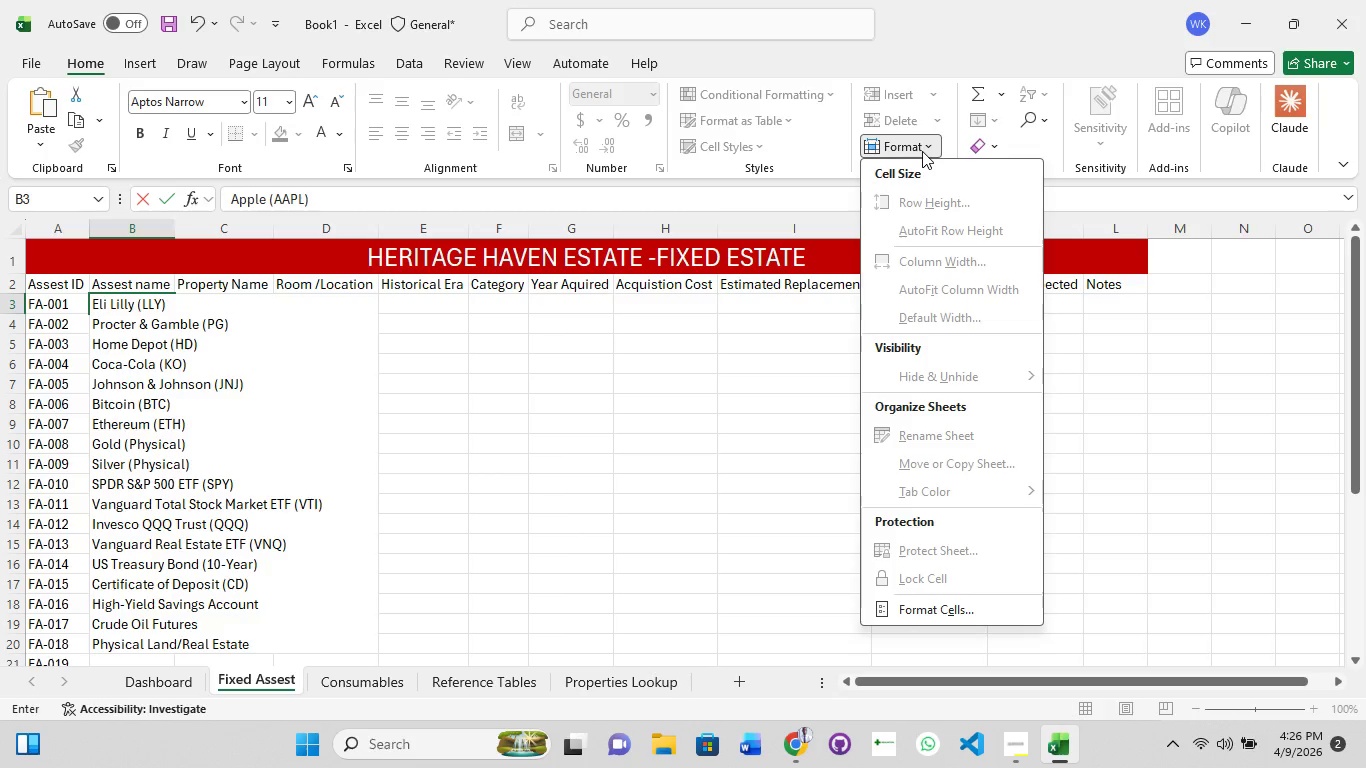 
left_click([922, 151])
 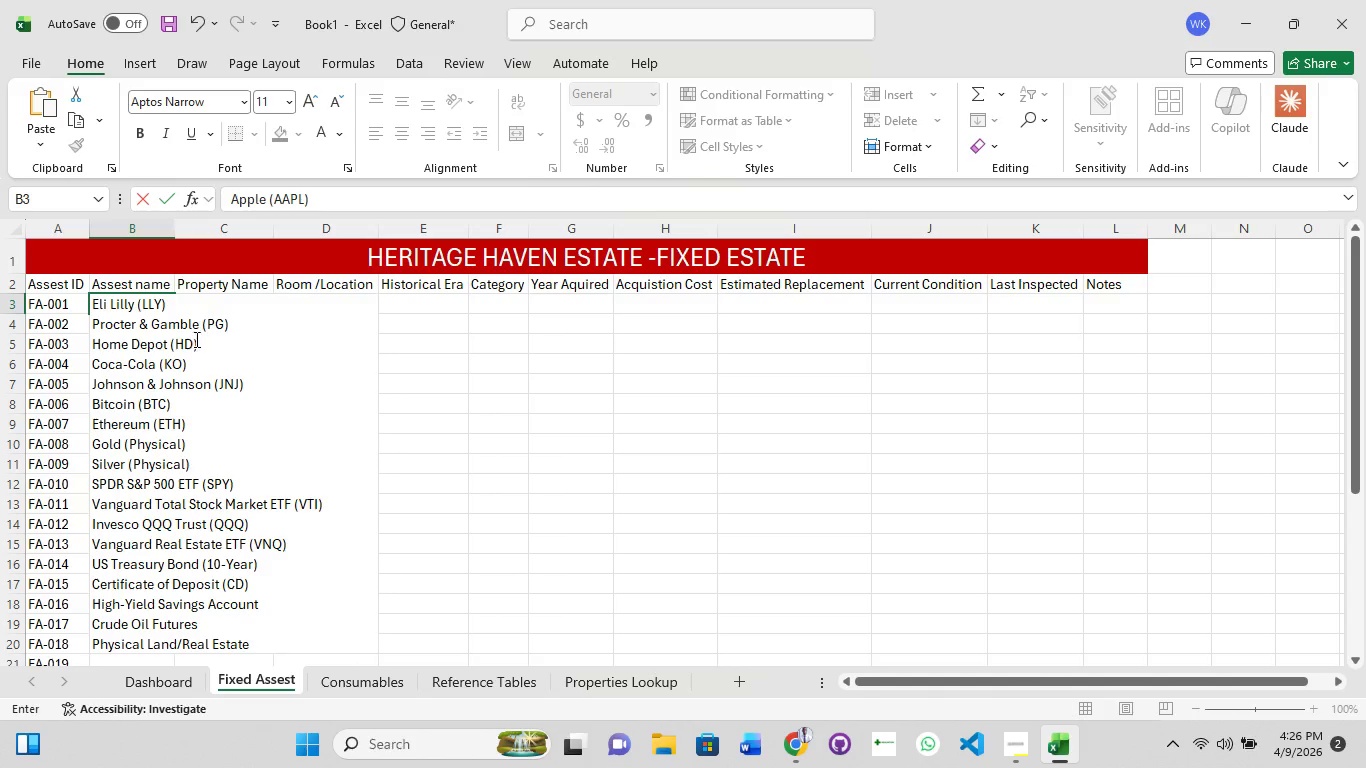 
key(Enter)
 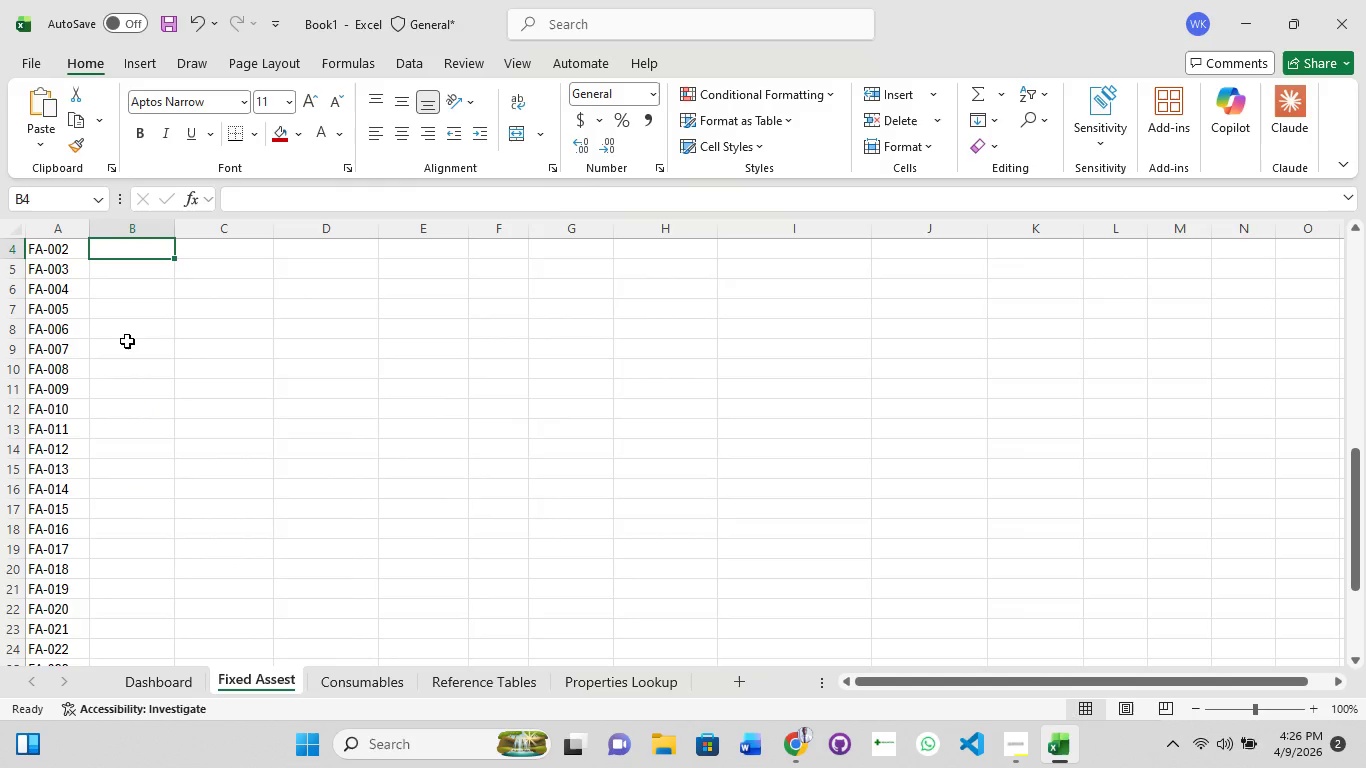 
scroll: coordinate [127, 336], scroll_direction: up, amount: 17.0
 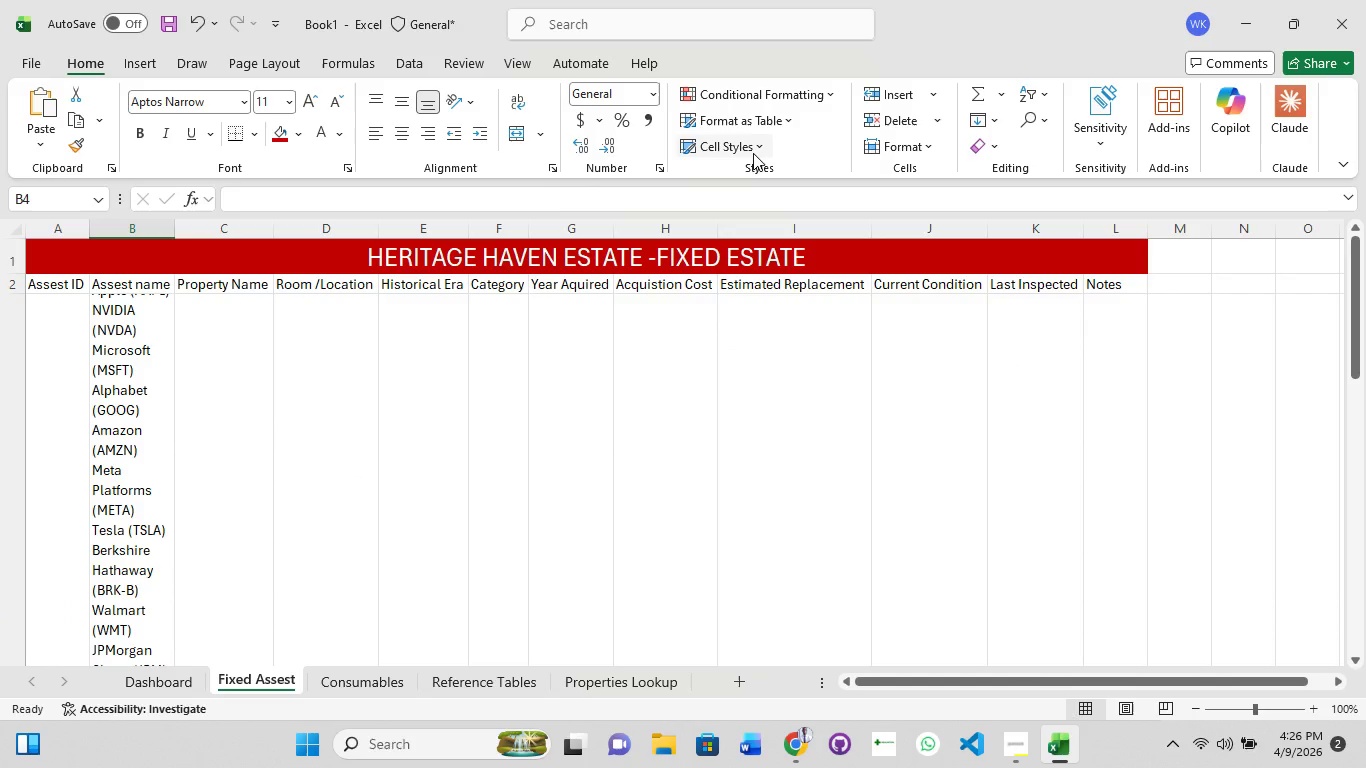 
left_click([753, 153])
 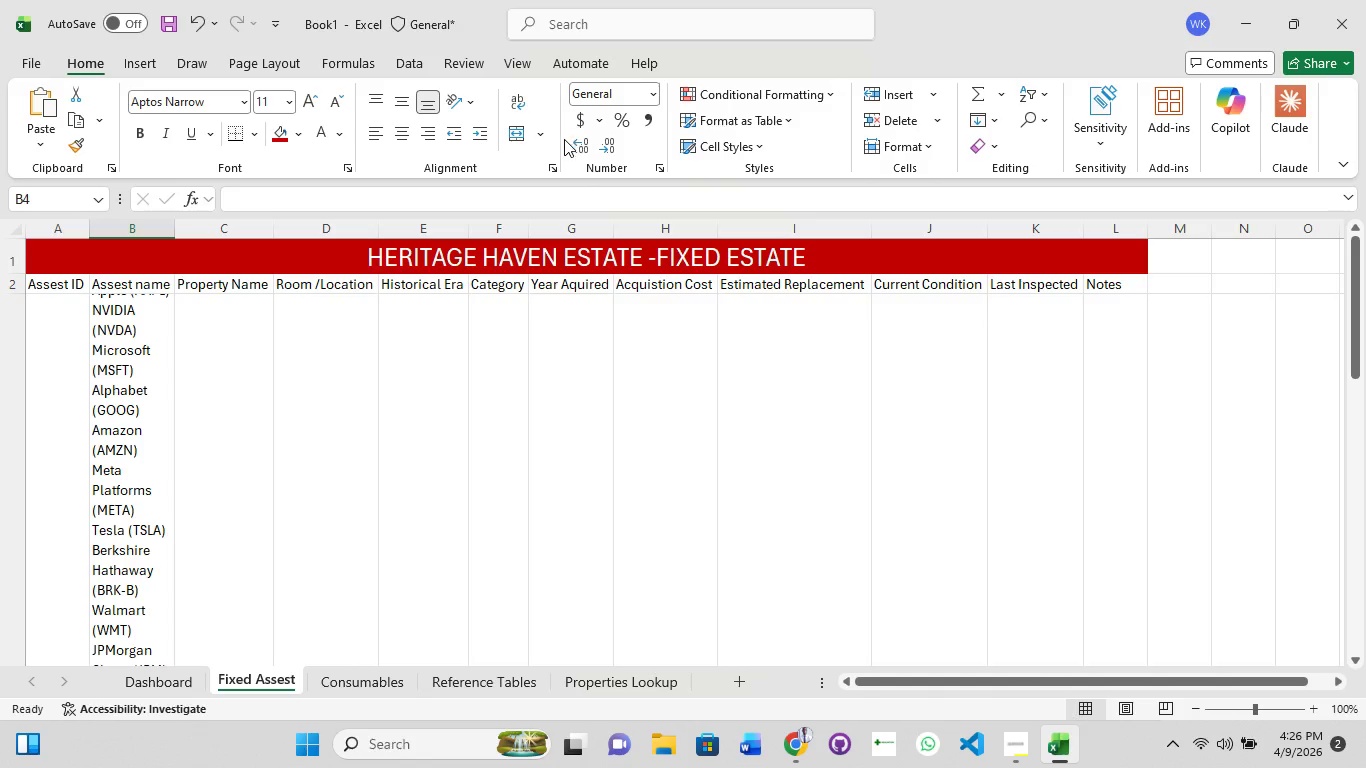 
wait(7.12)
 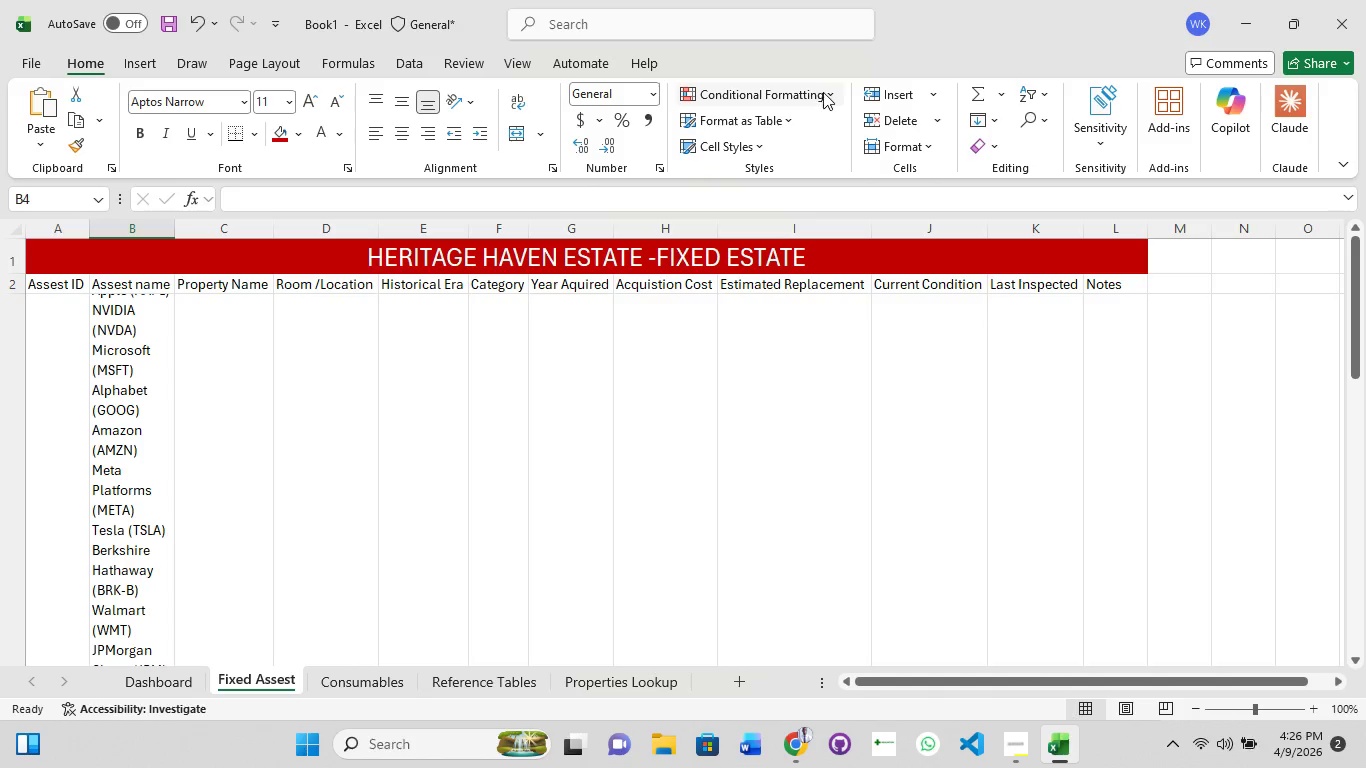 
left_click([536, 134])
 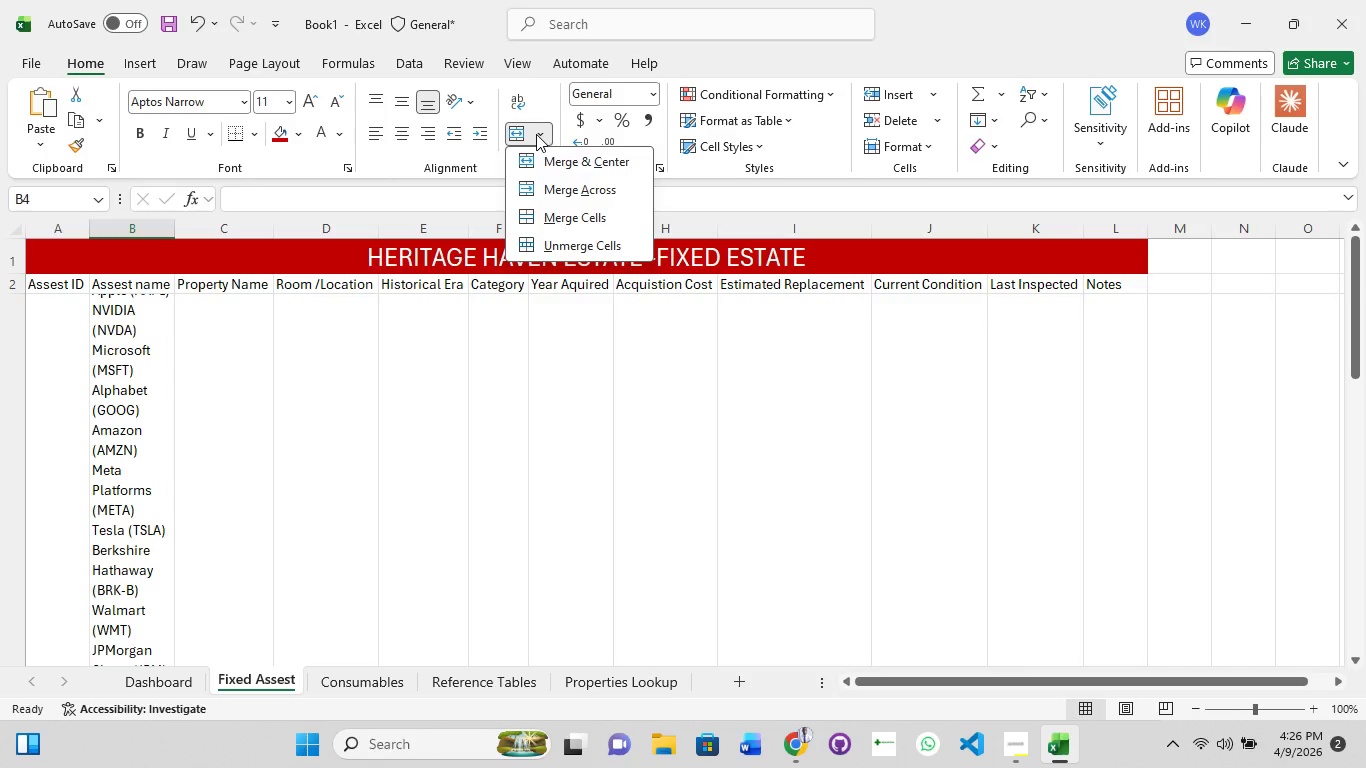 
left_click([536, 134])
 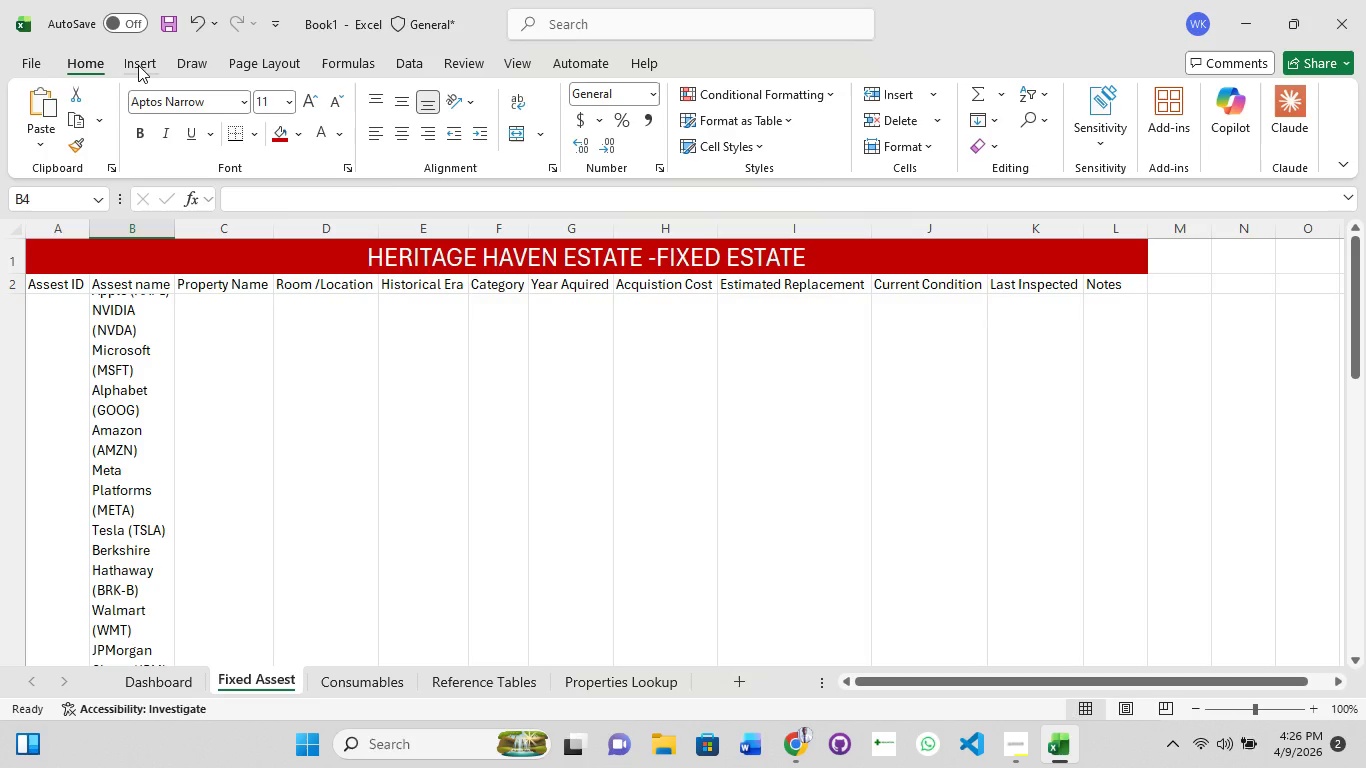 
wait(5.06)
 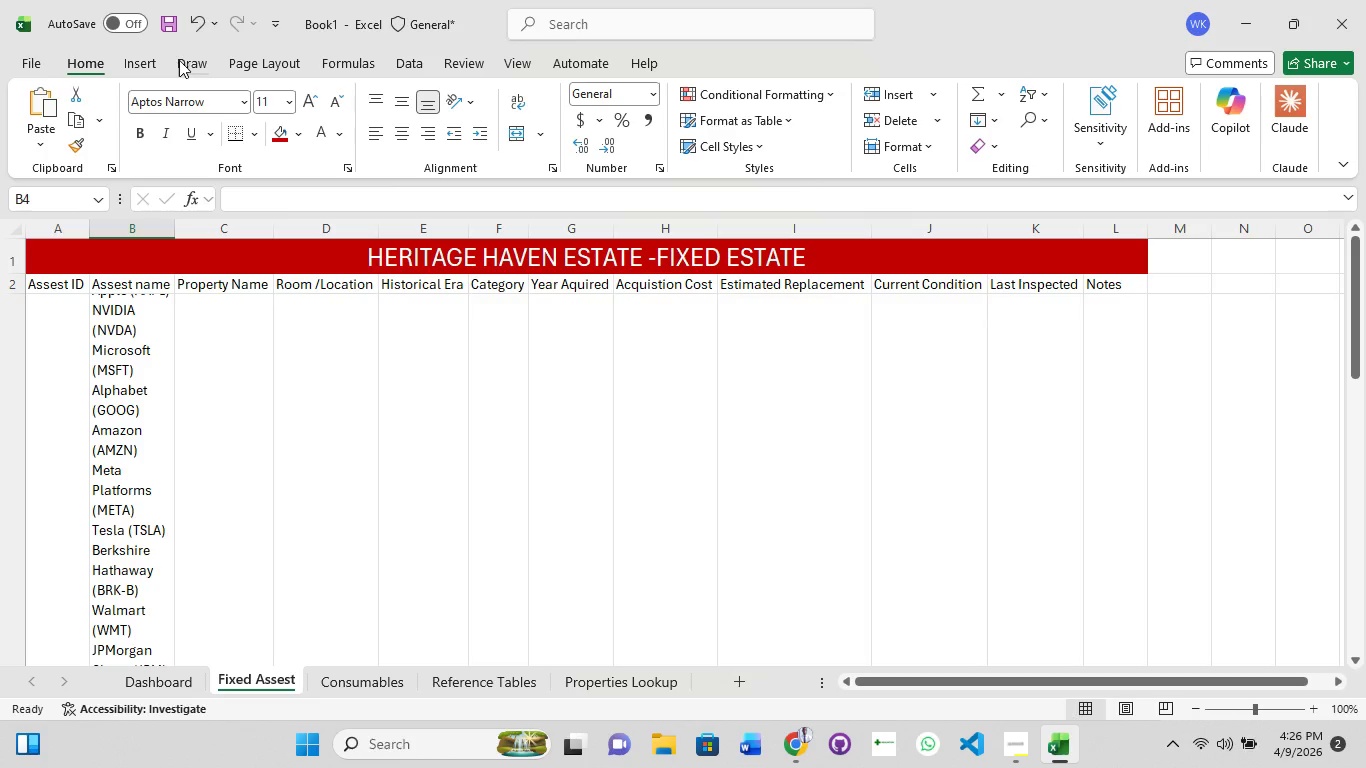 
left_click([138, 65])
 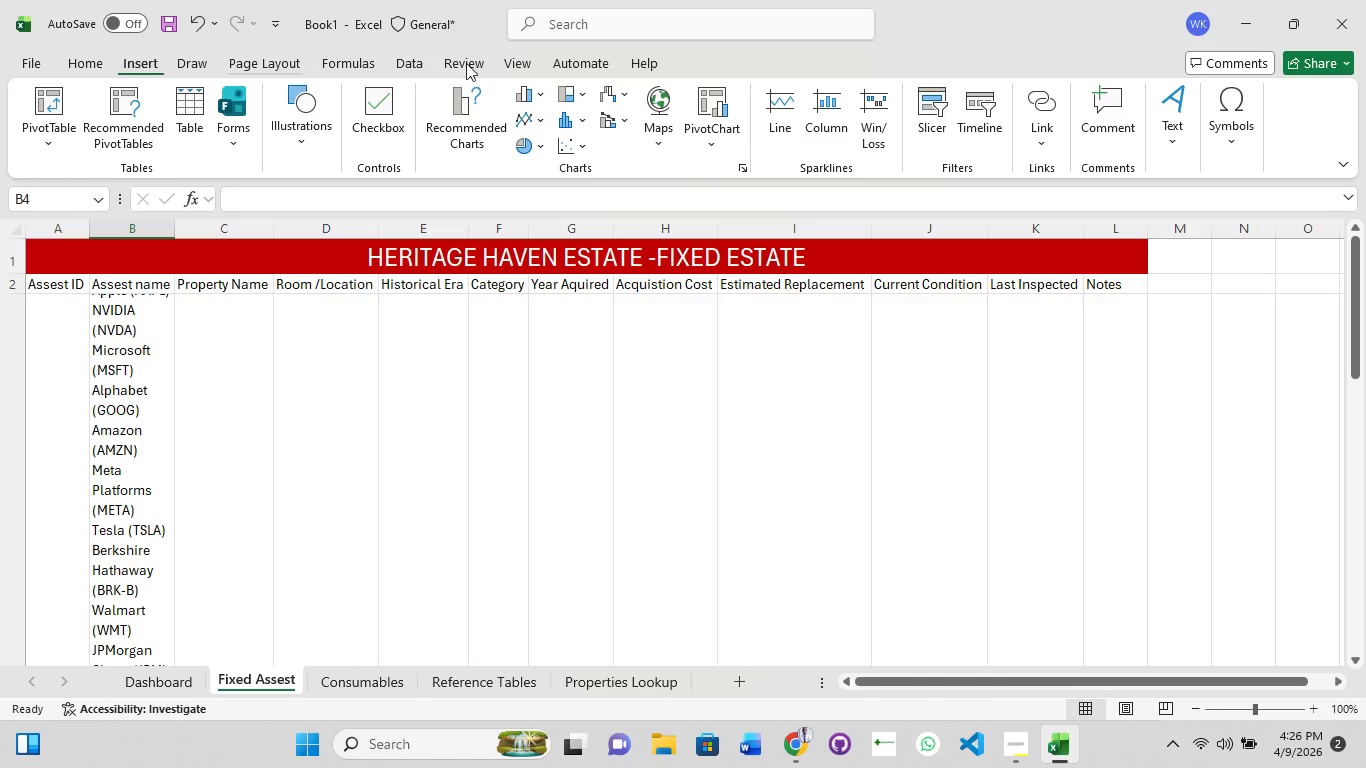 
left_click([935, 109])
 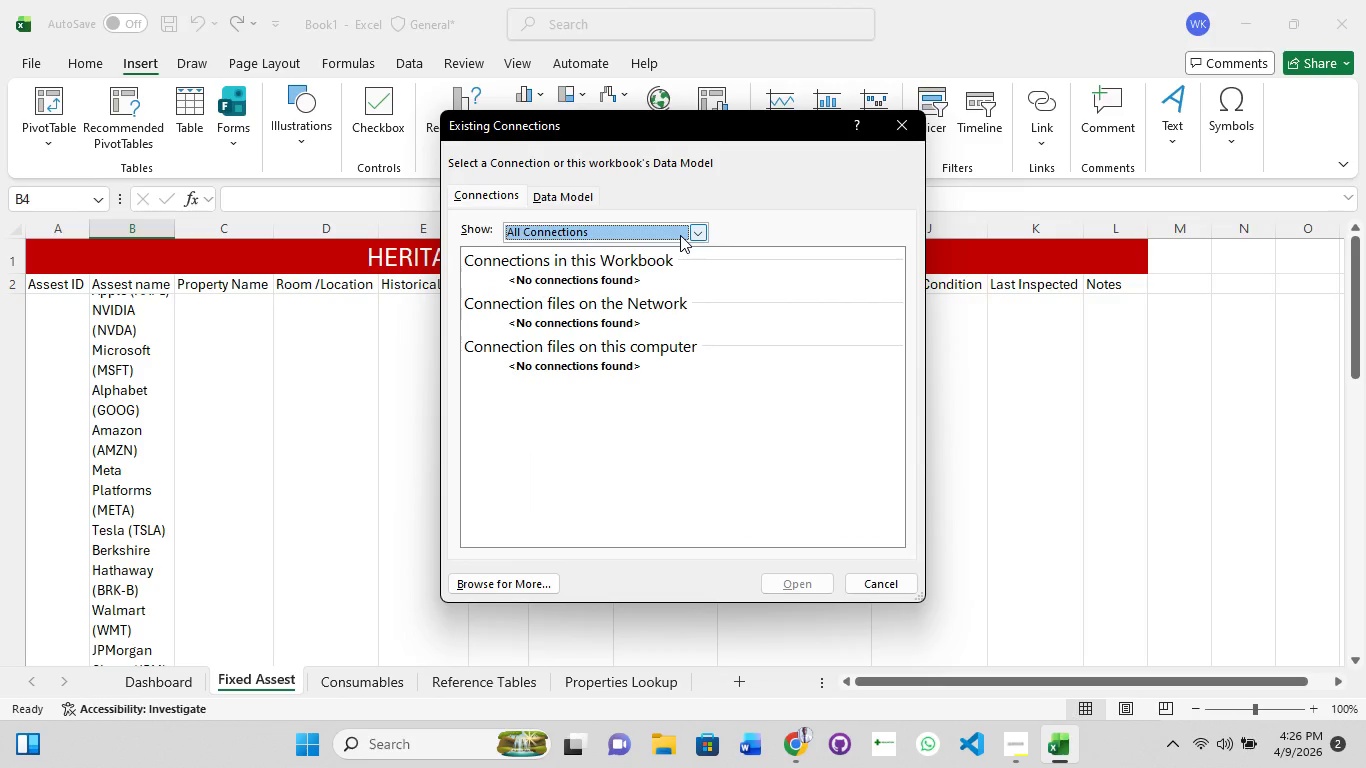 
left_click([700, 222])
 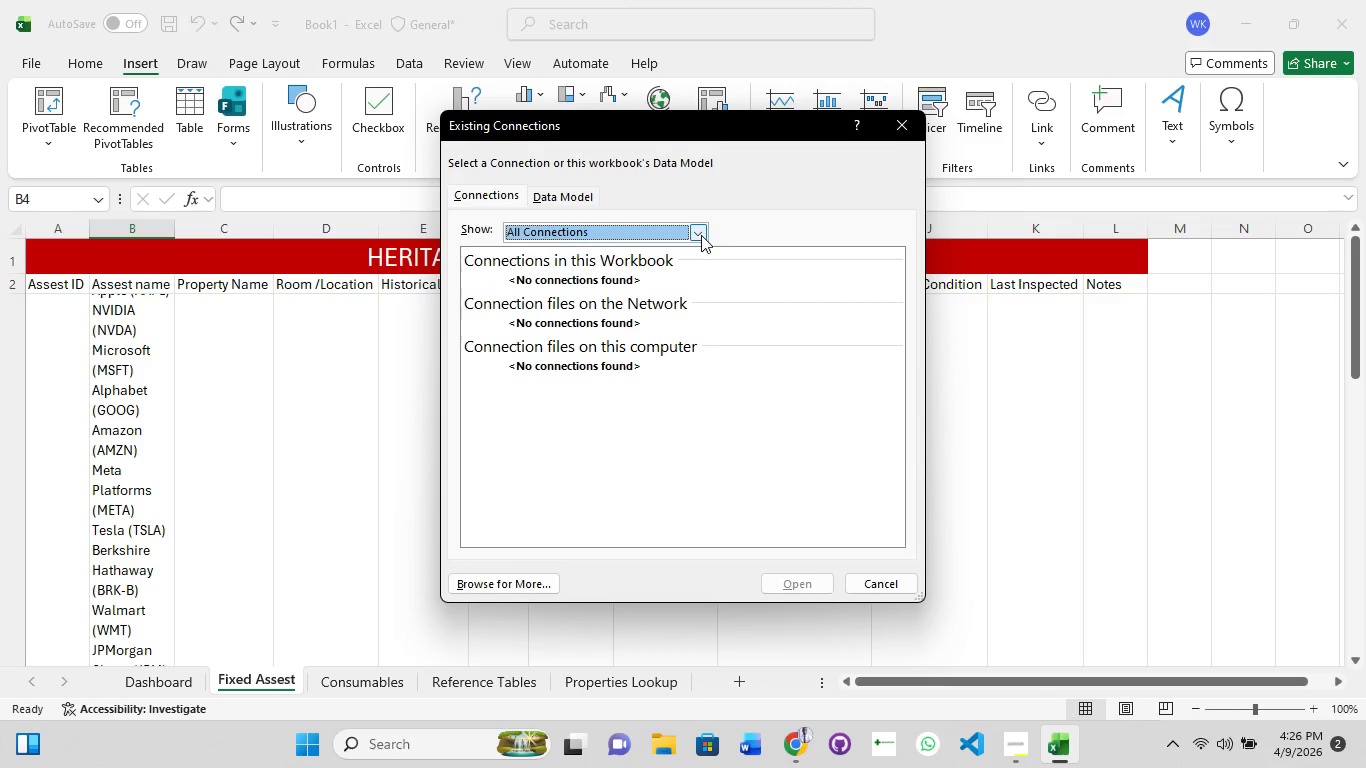 
left_click([701, 235])
 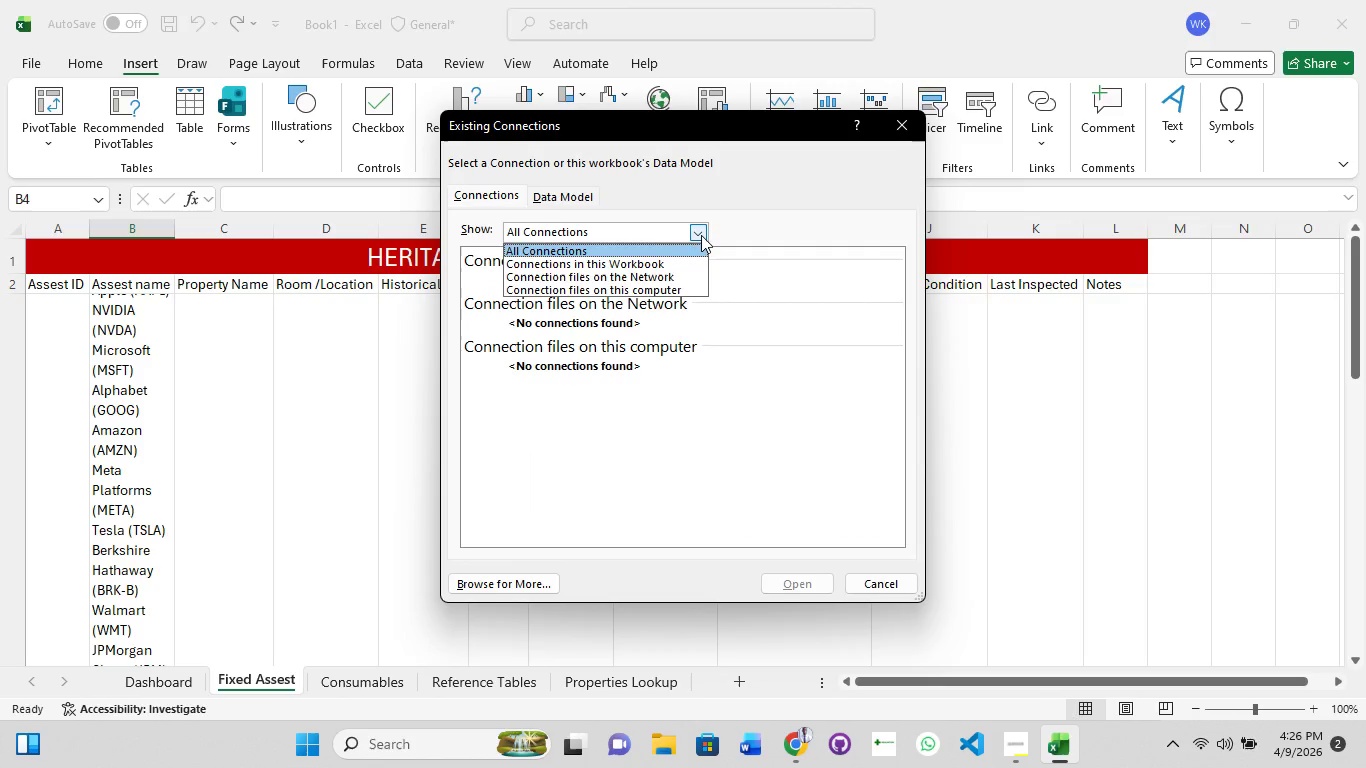 
left_click([701, 235])
 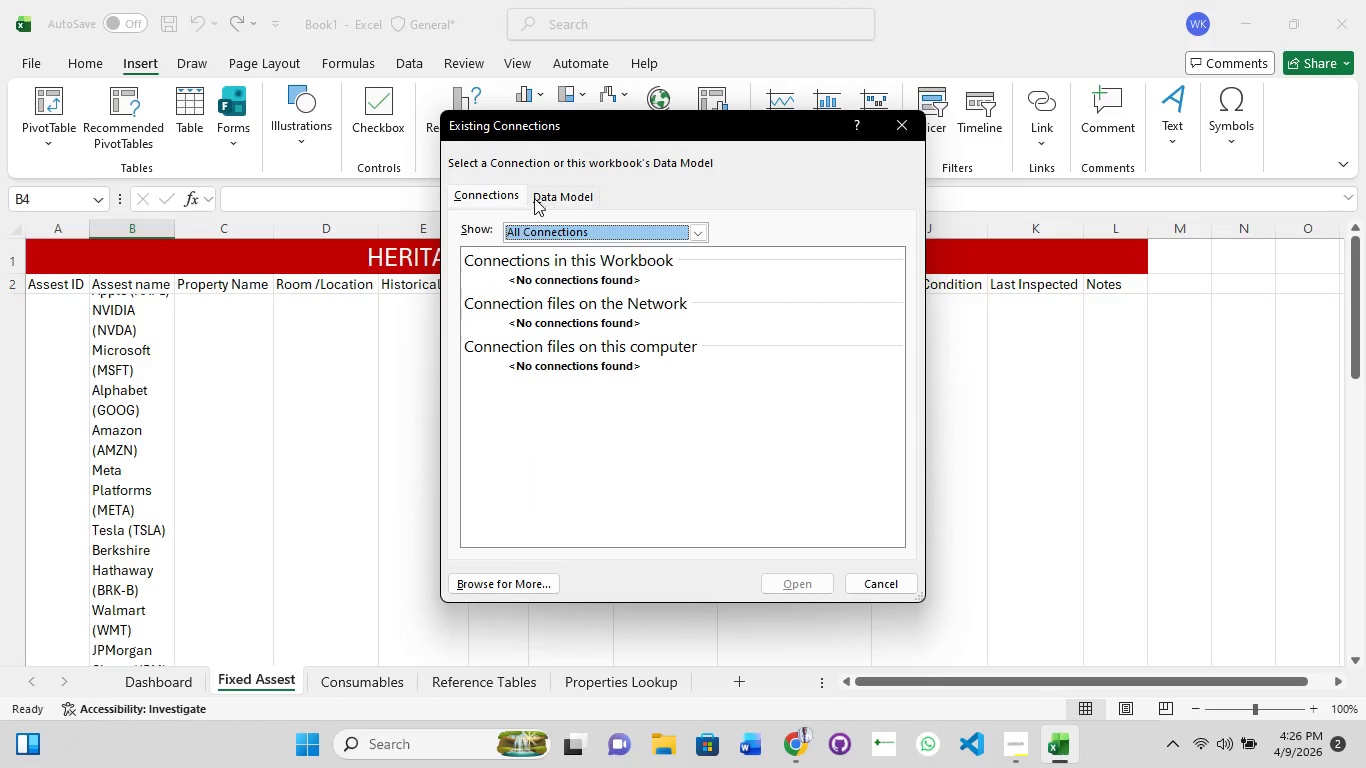 
left_click([534, 198])
 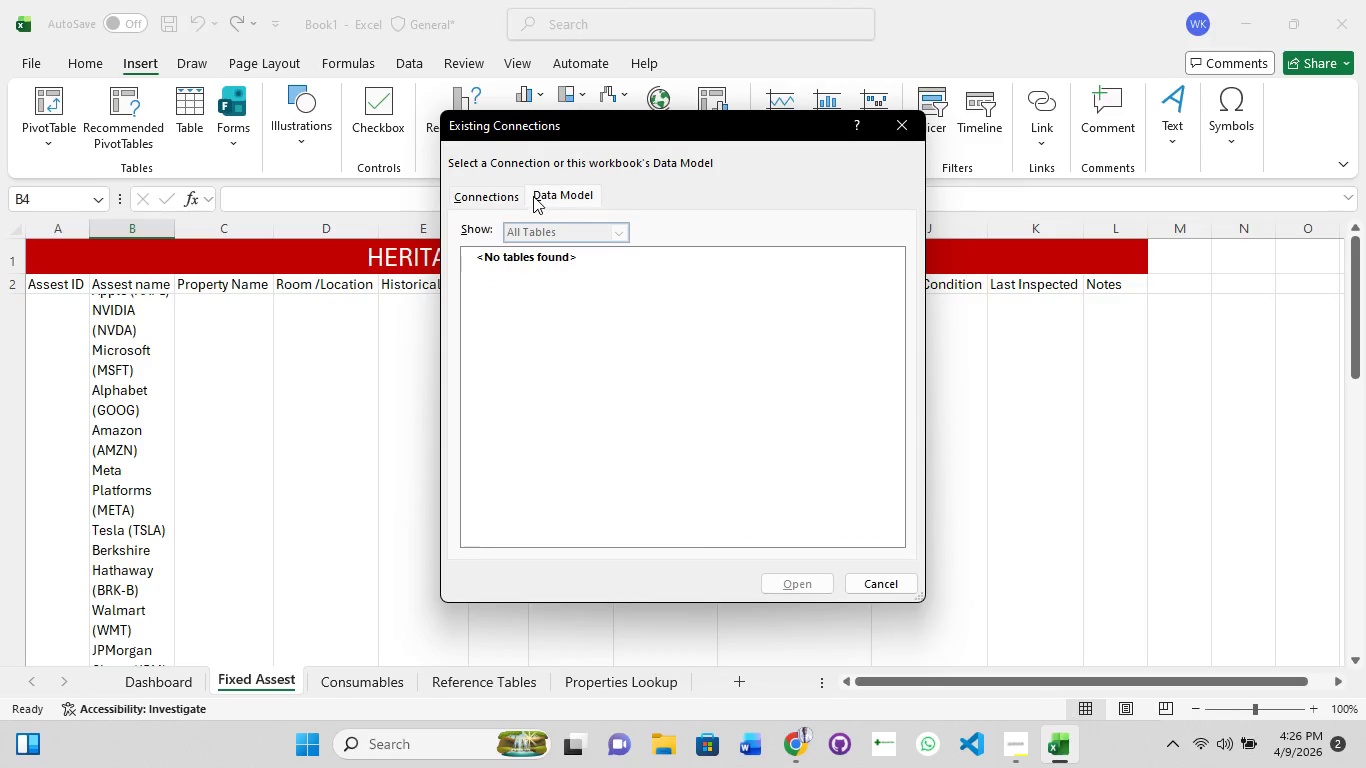 
left_click([491, 189])
 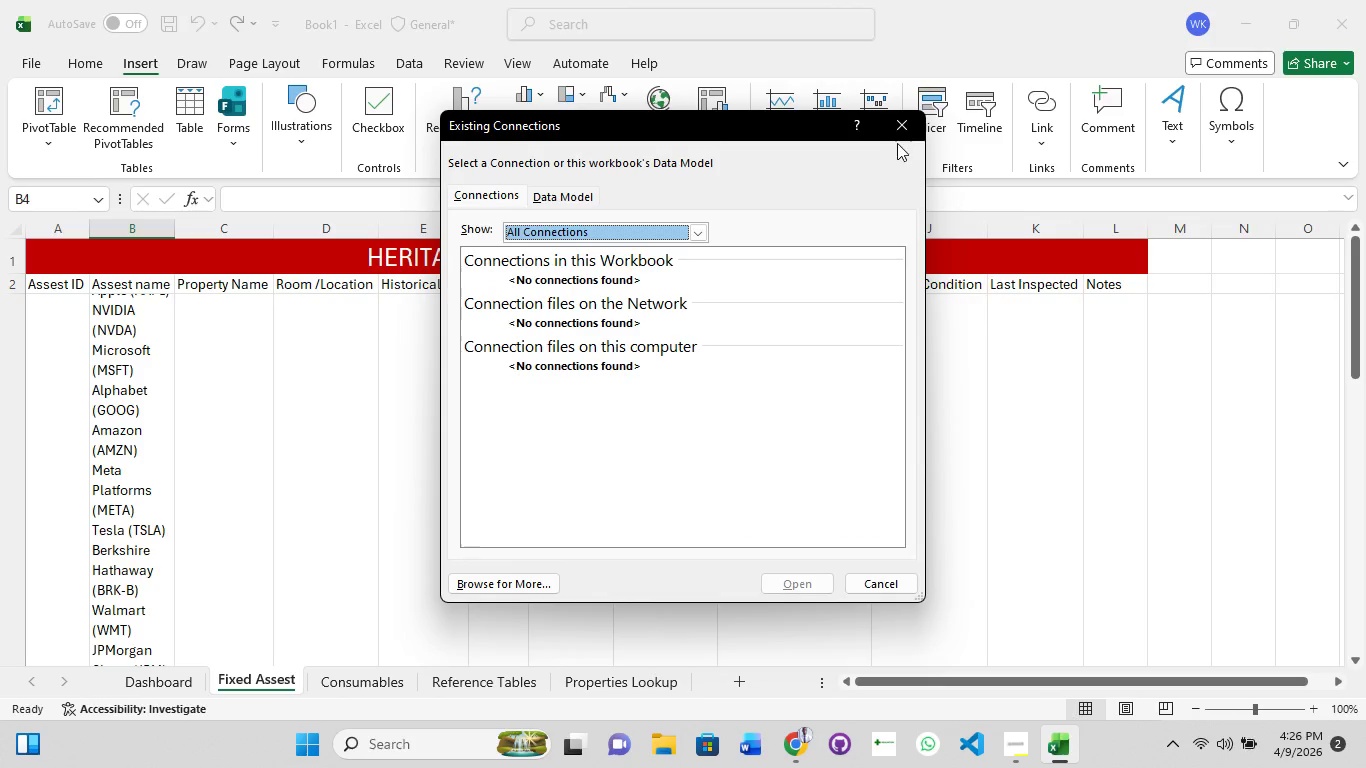 
left_click([895, 124])
 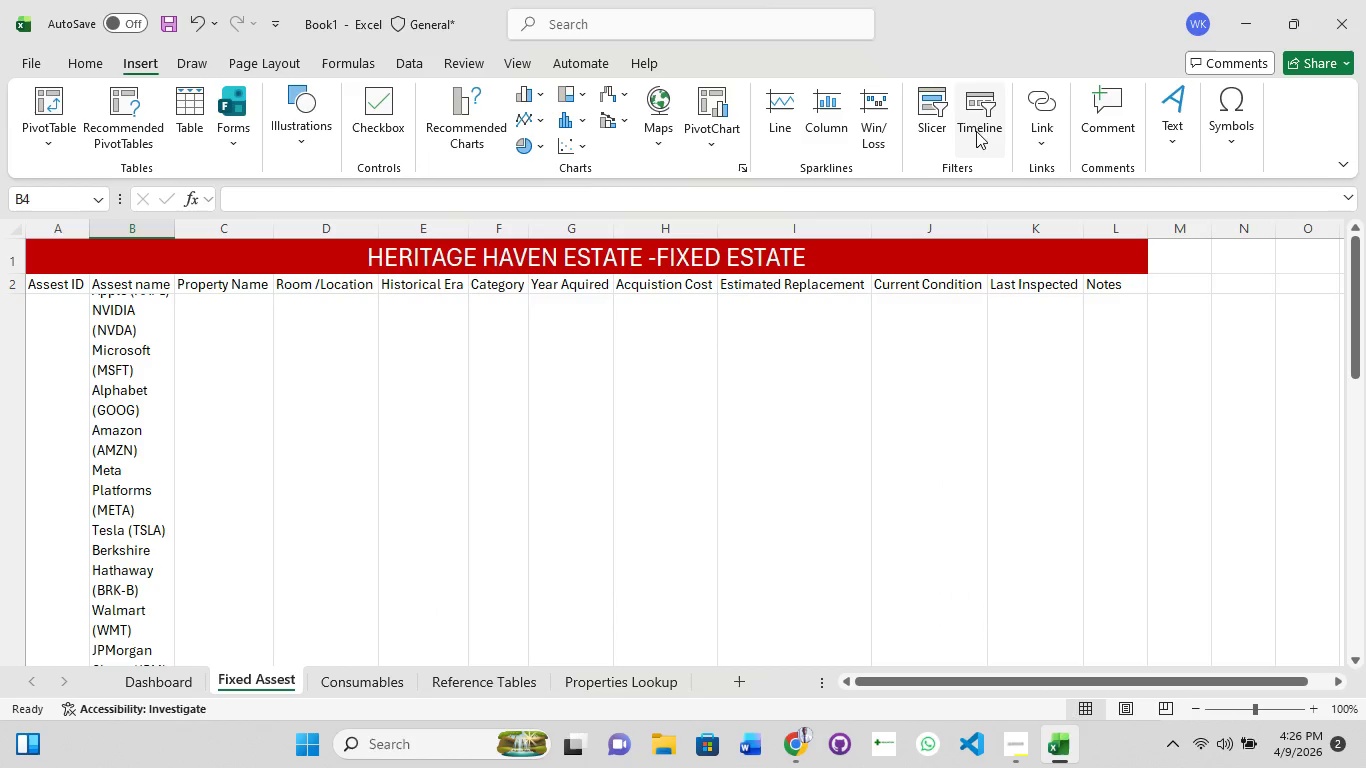 
left_click([968, 133])
 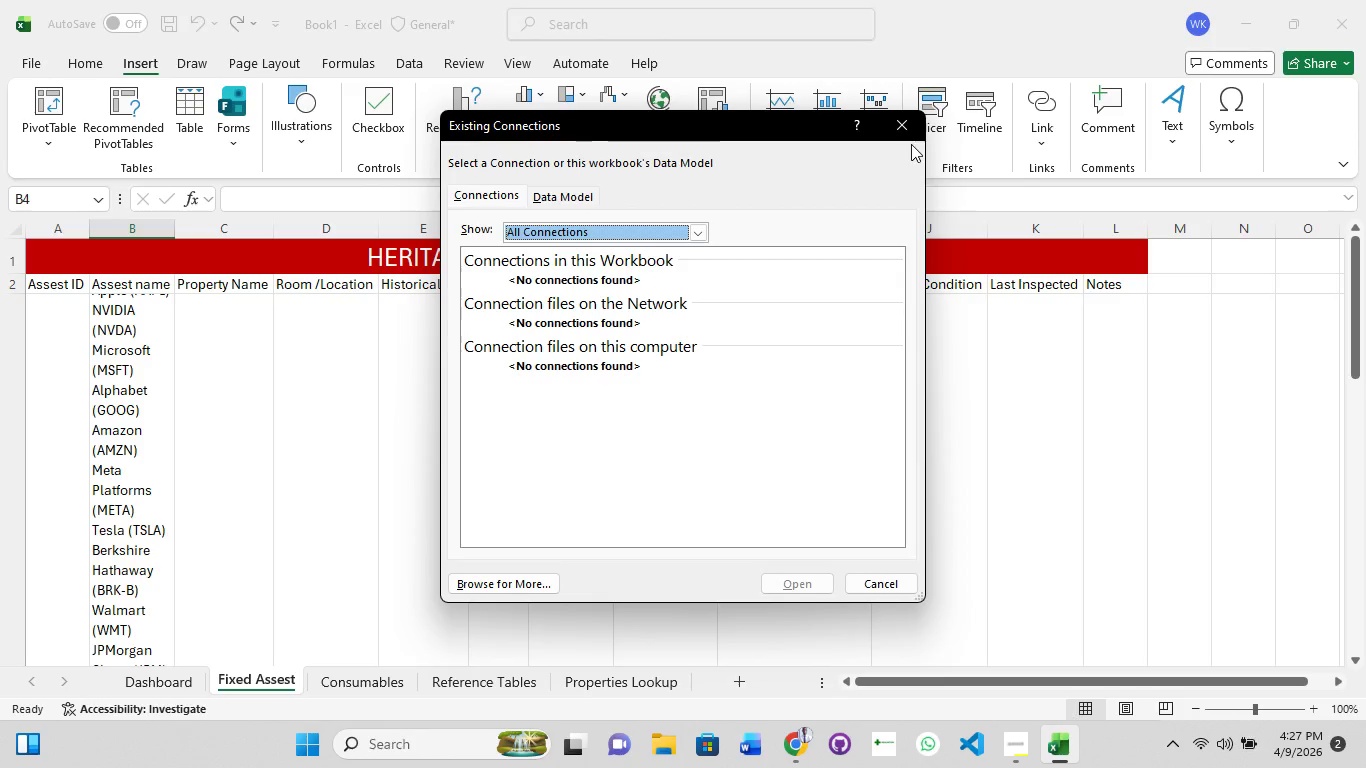 
left_click([898, 129])
 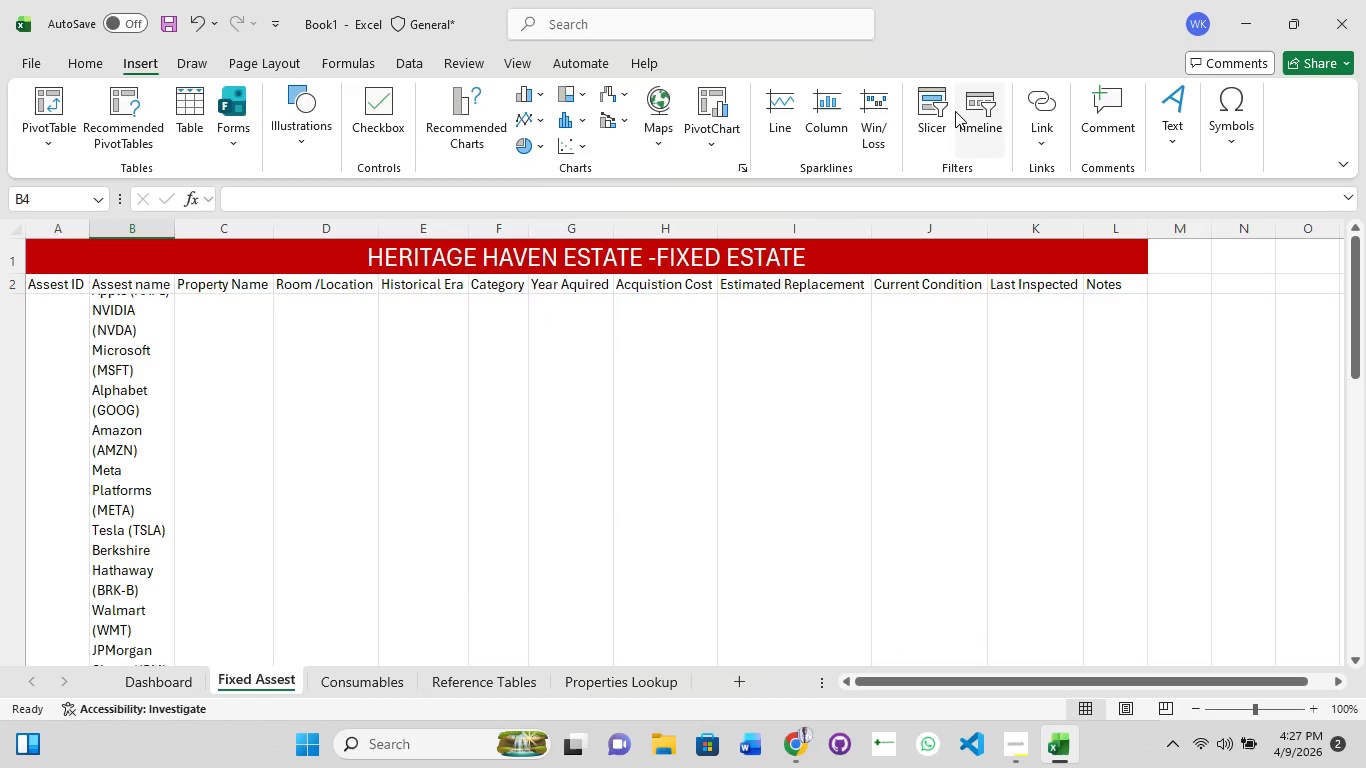 
left_click([930, 114])
 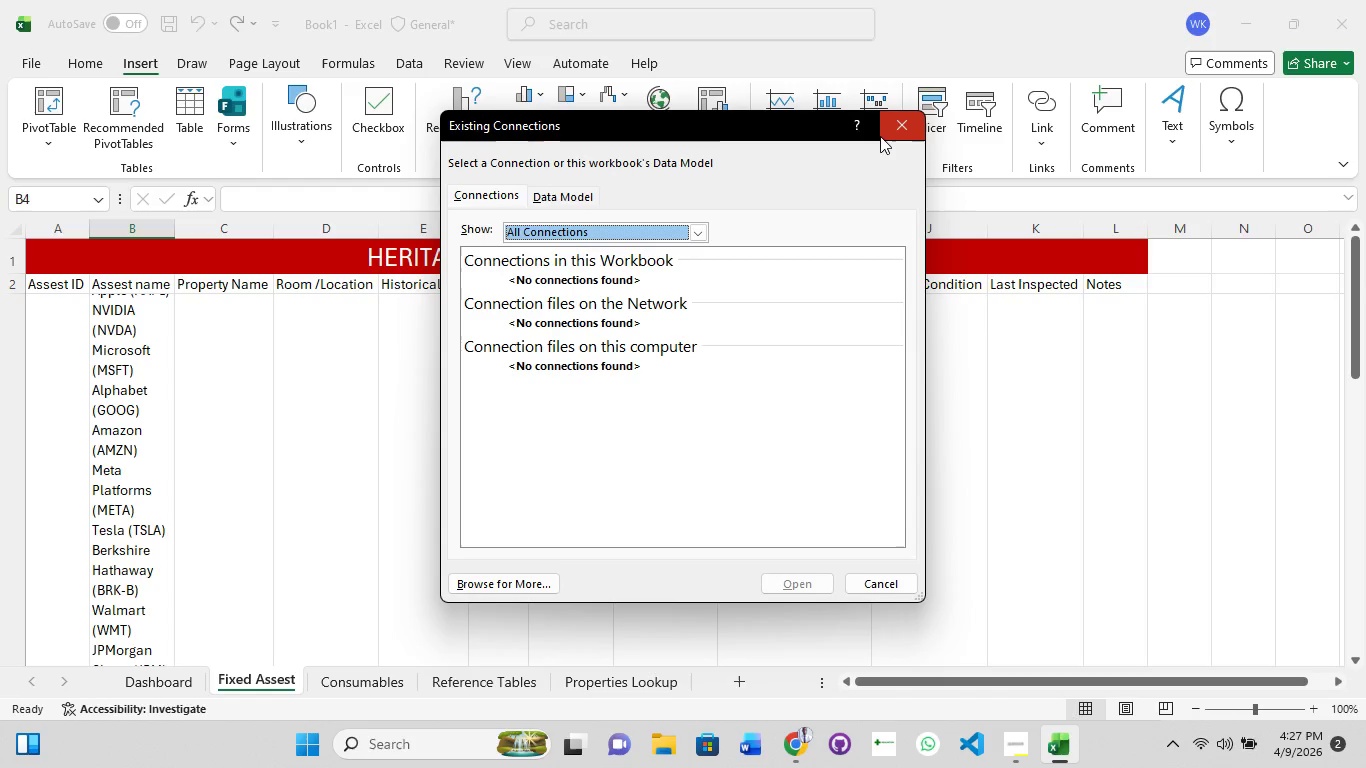 
left_click([894, 126])
 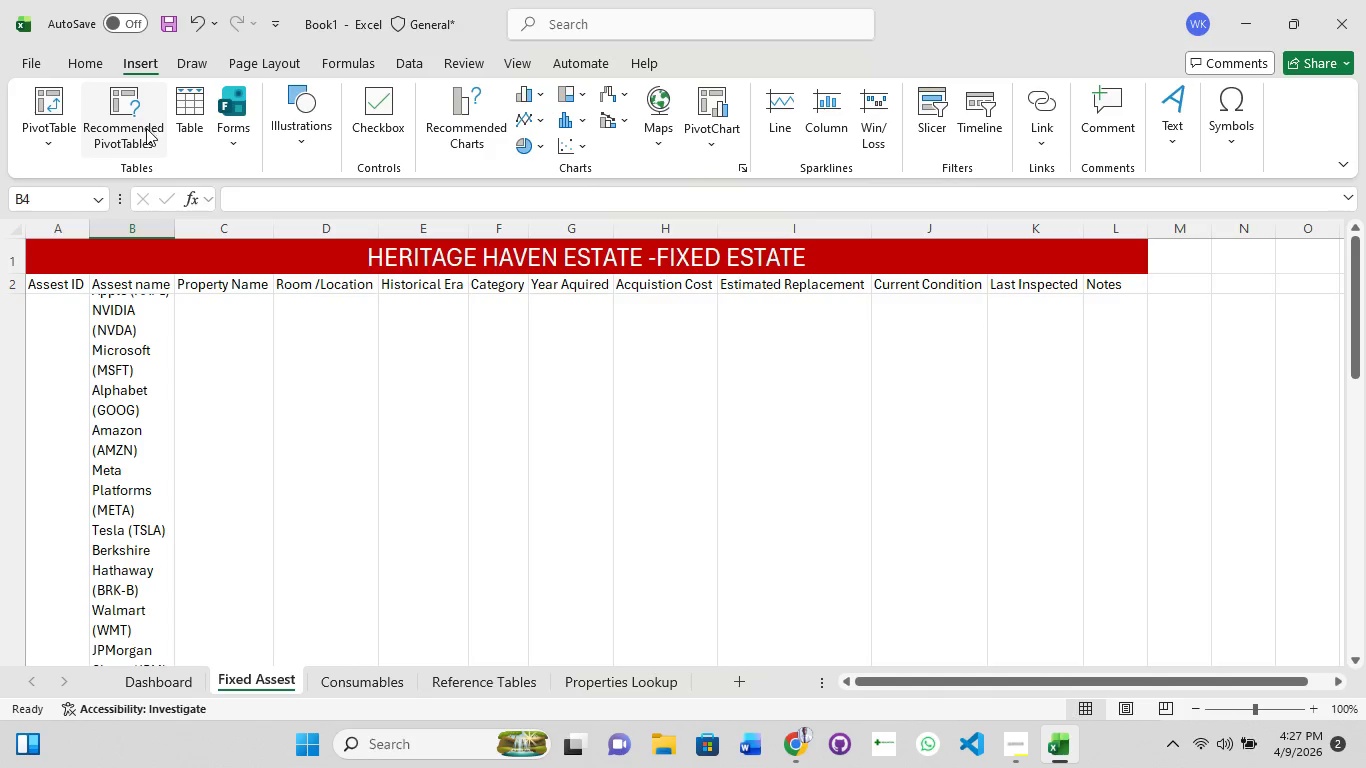 
wait(7.81)
 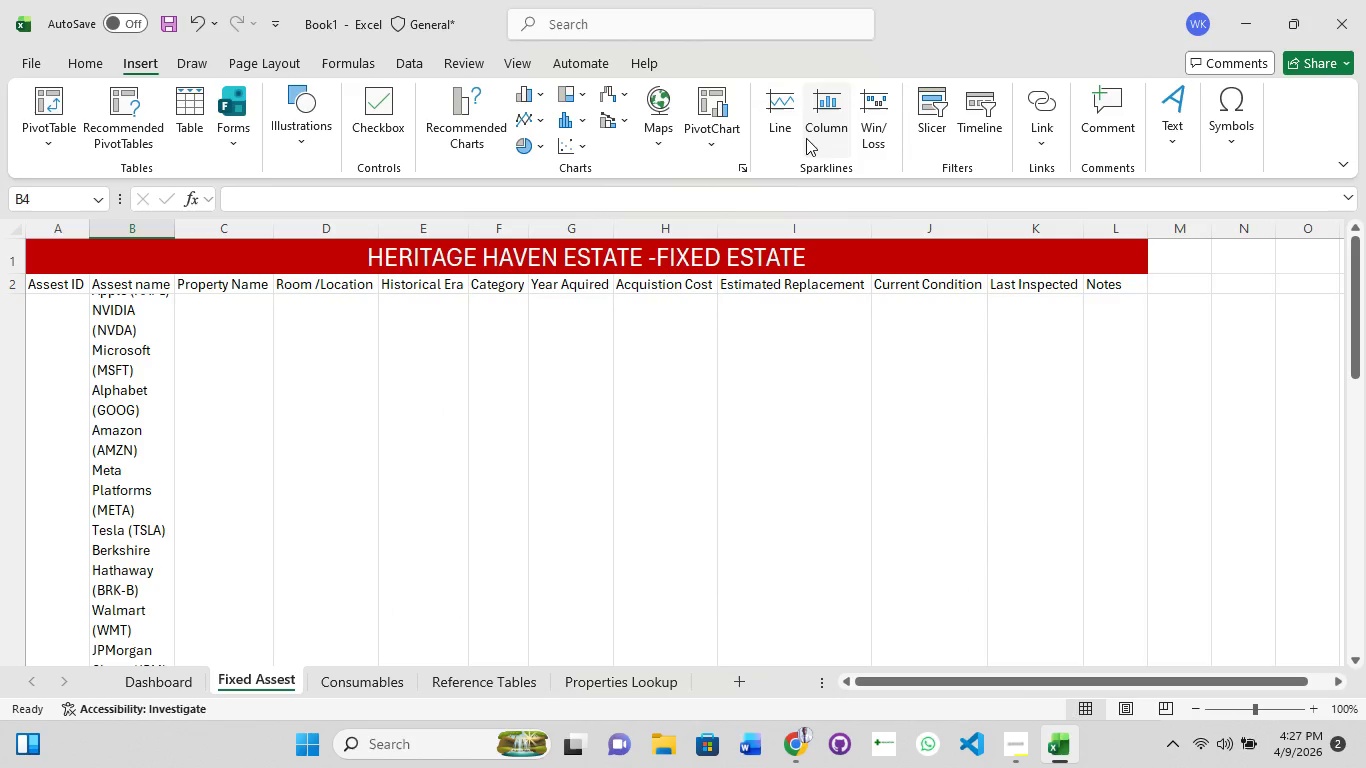 
left_click([263, 57])
 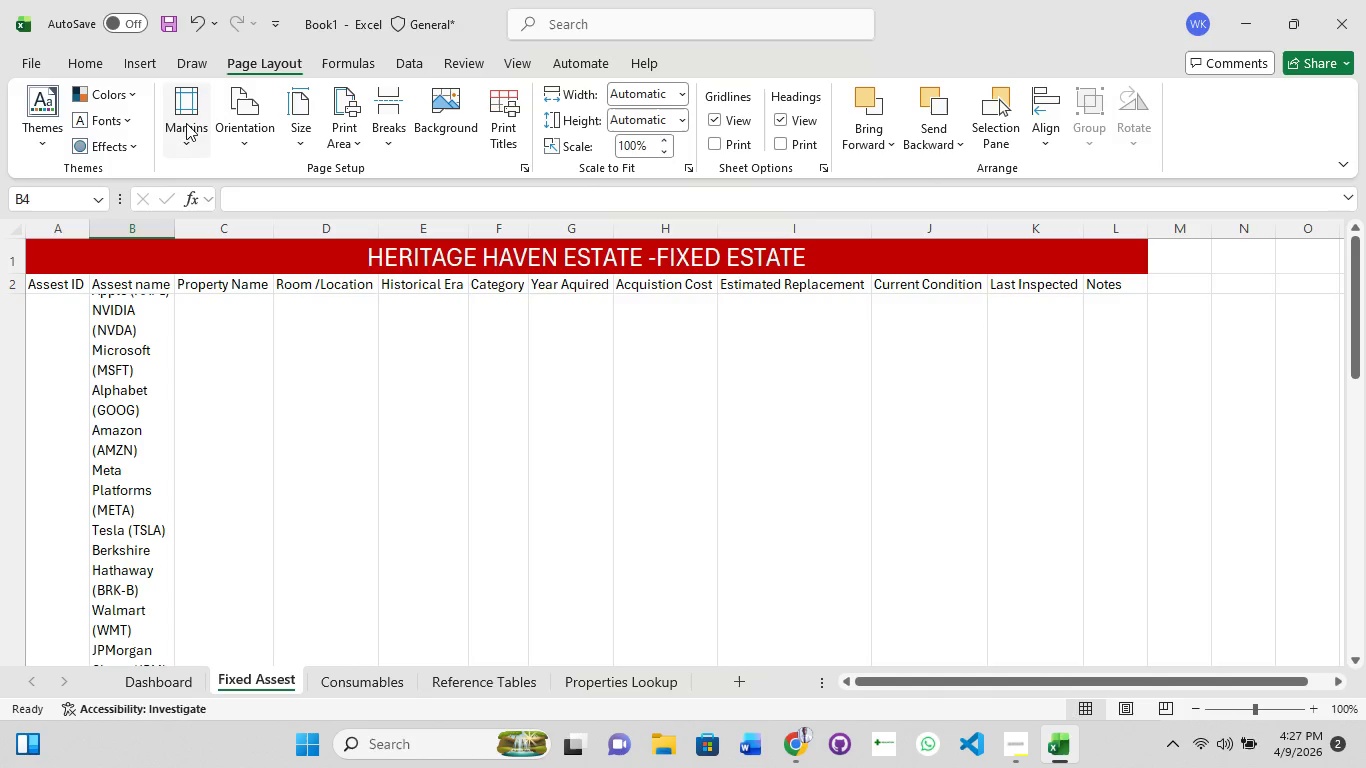 
left_click([247, 126])
 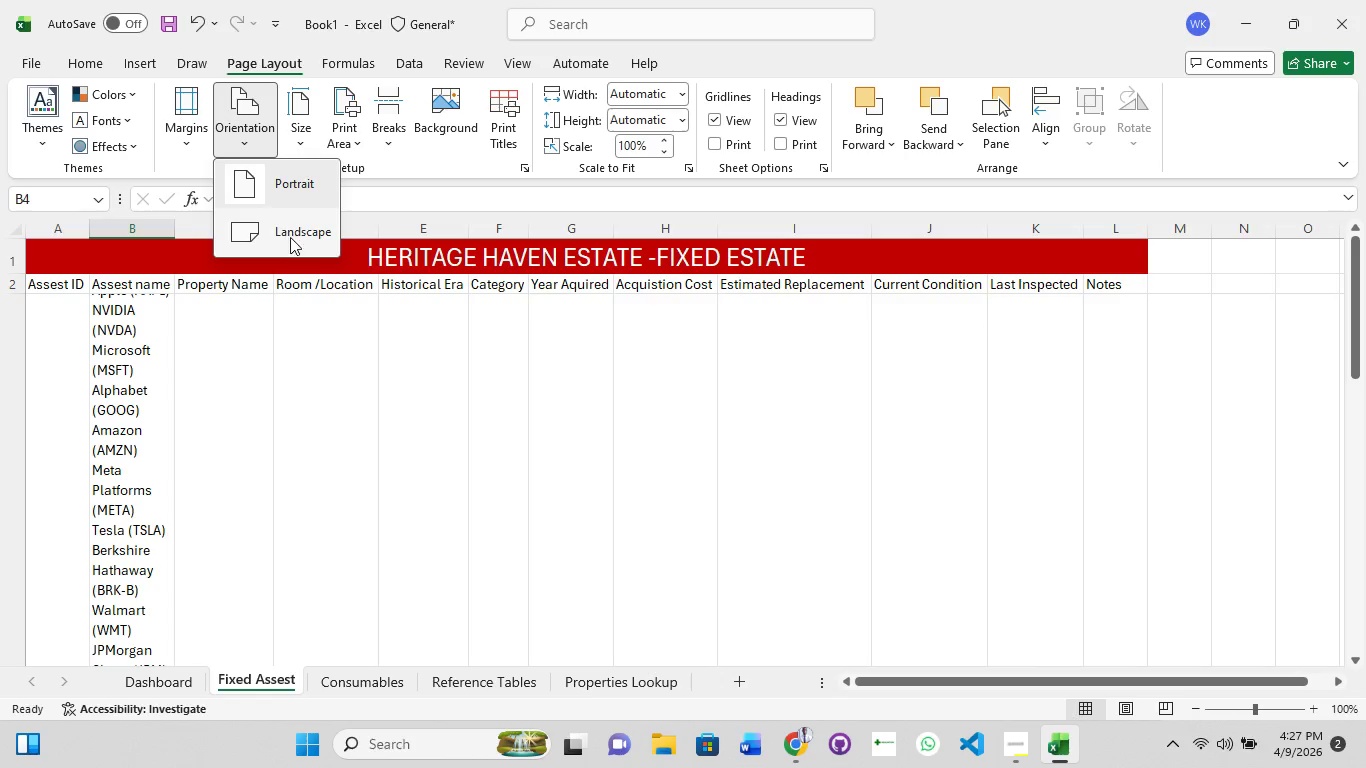 
left_click([291, 238])
 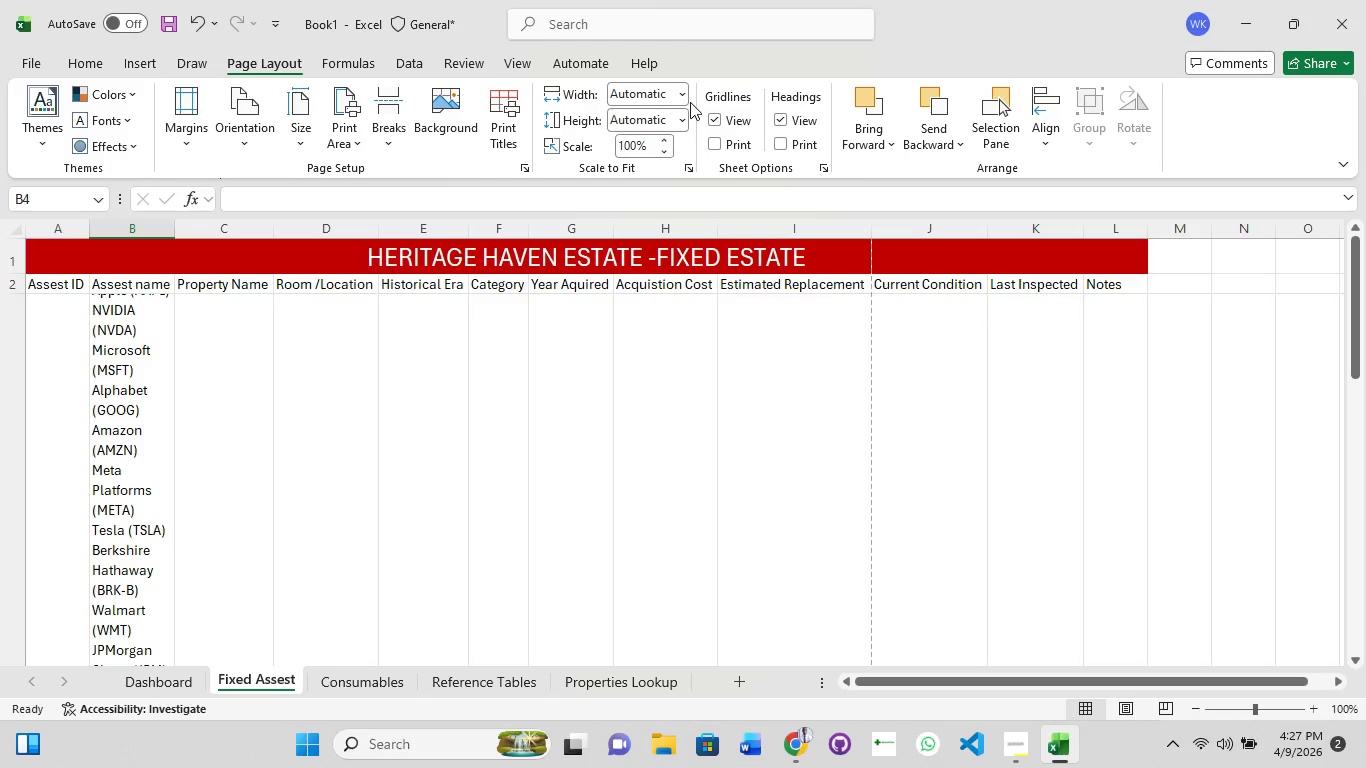 
left_click([684, 90])
 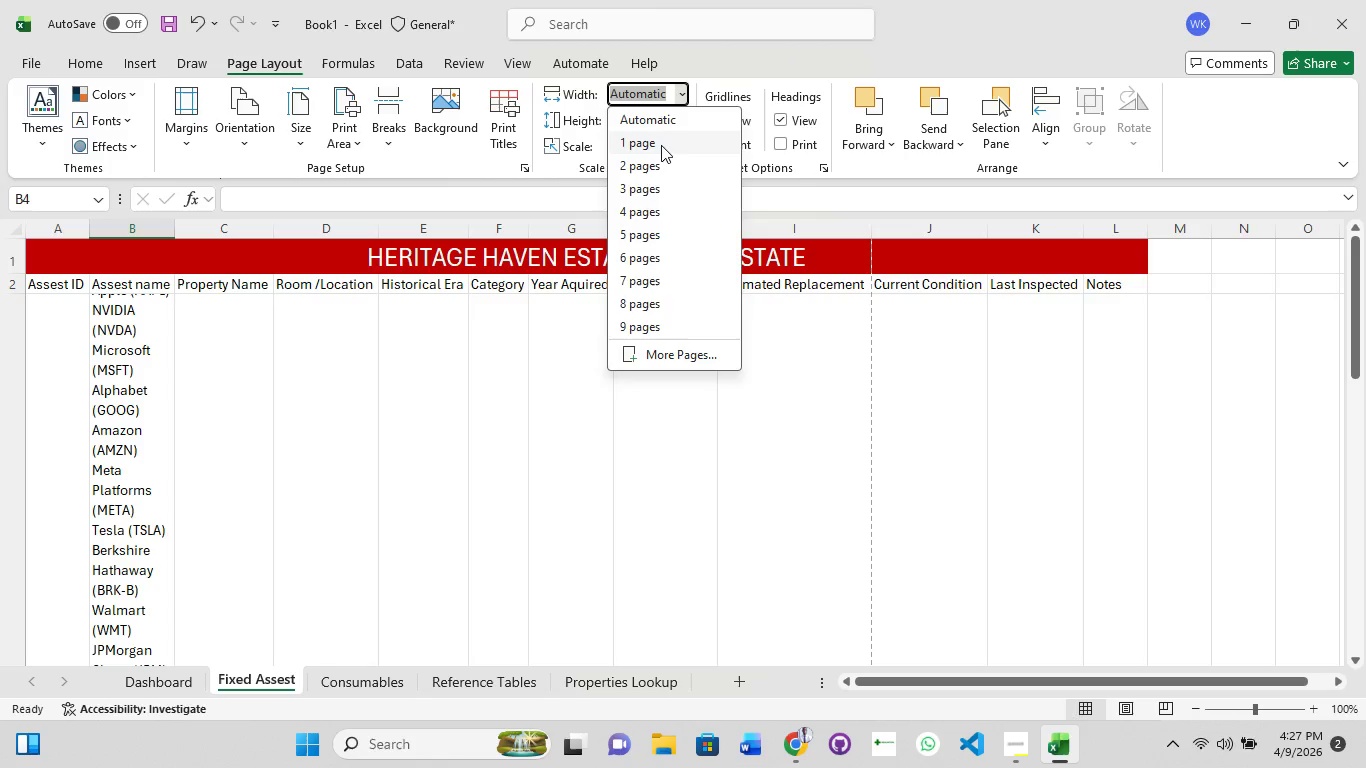 
left_click([661, 145])
 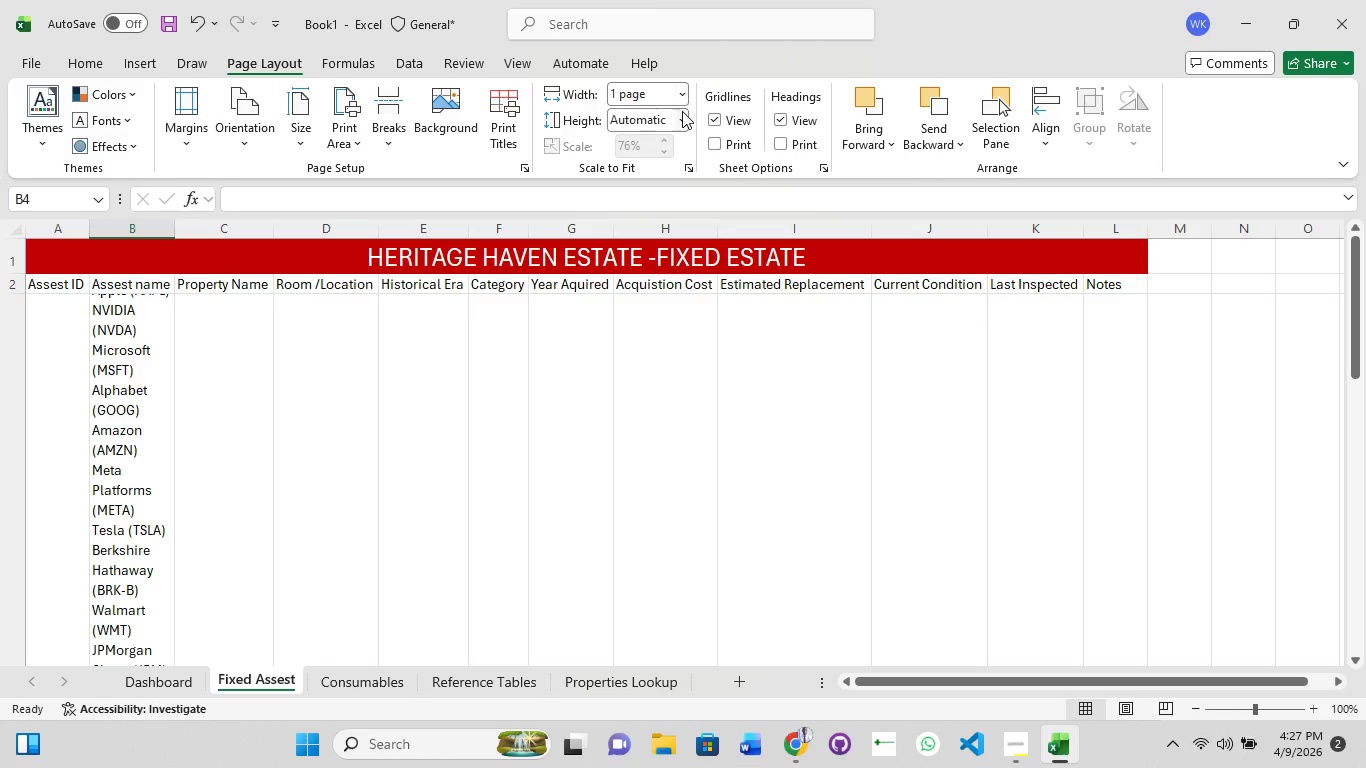 
left_click([682, 119])
 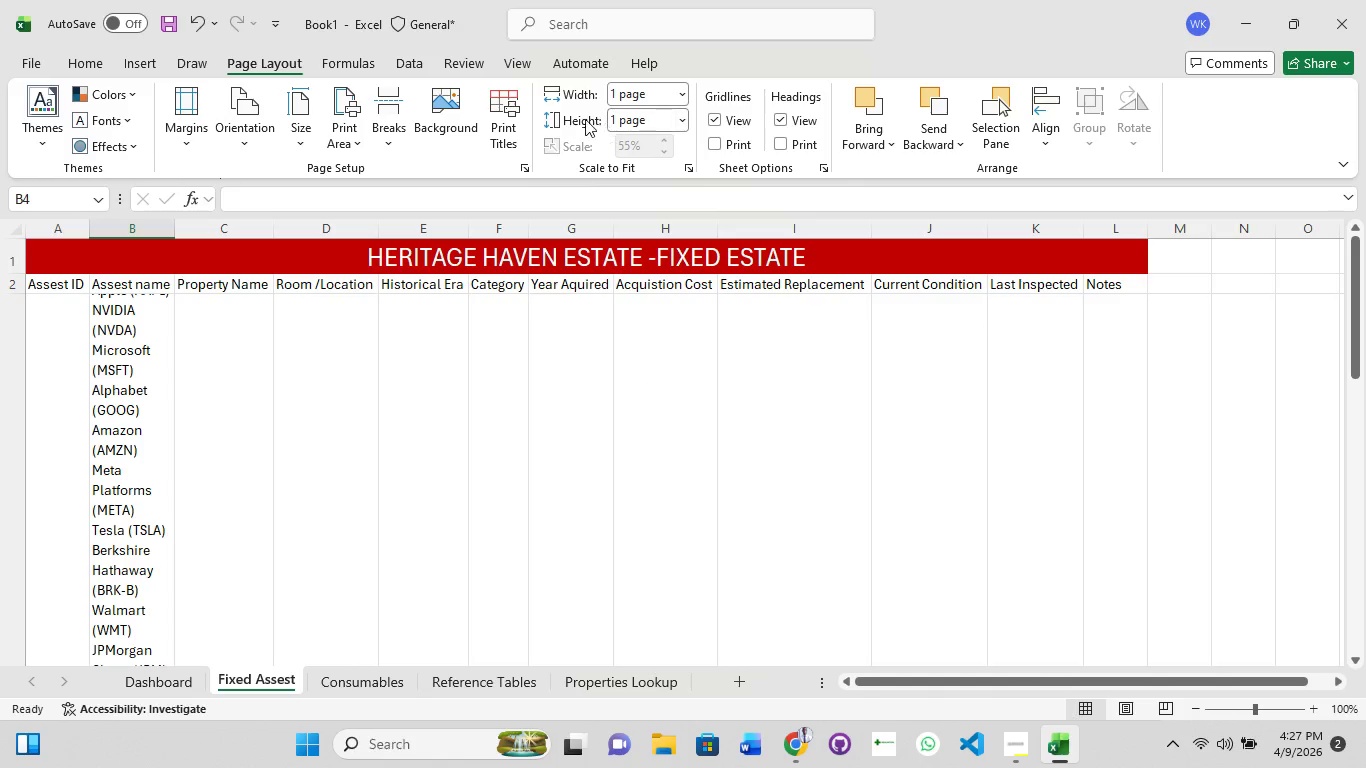 
left_click([335, 59])
 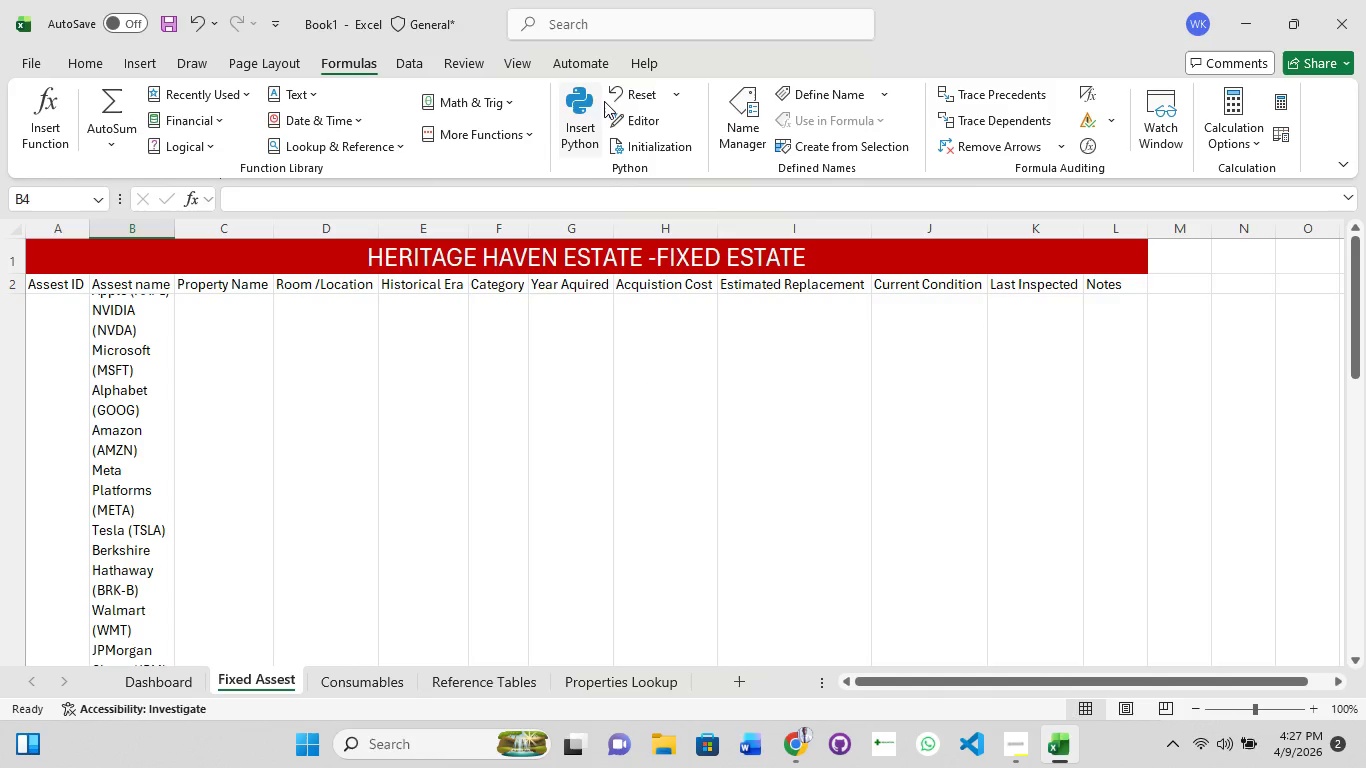 
left_click([833, 152])
 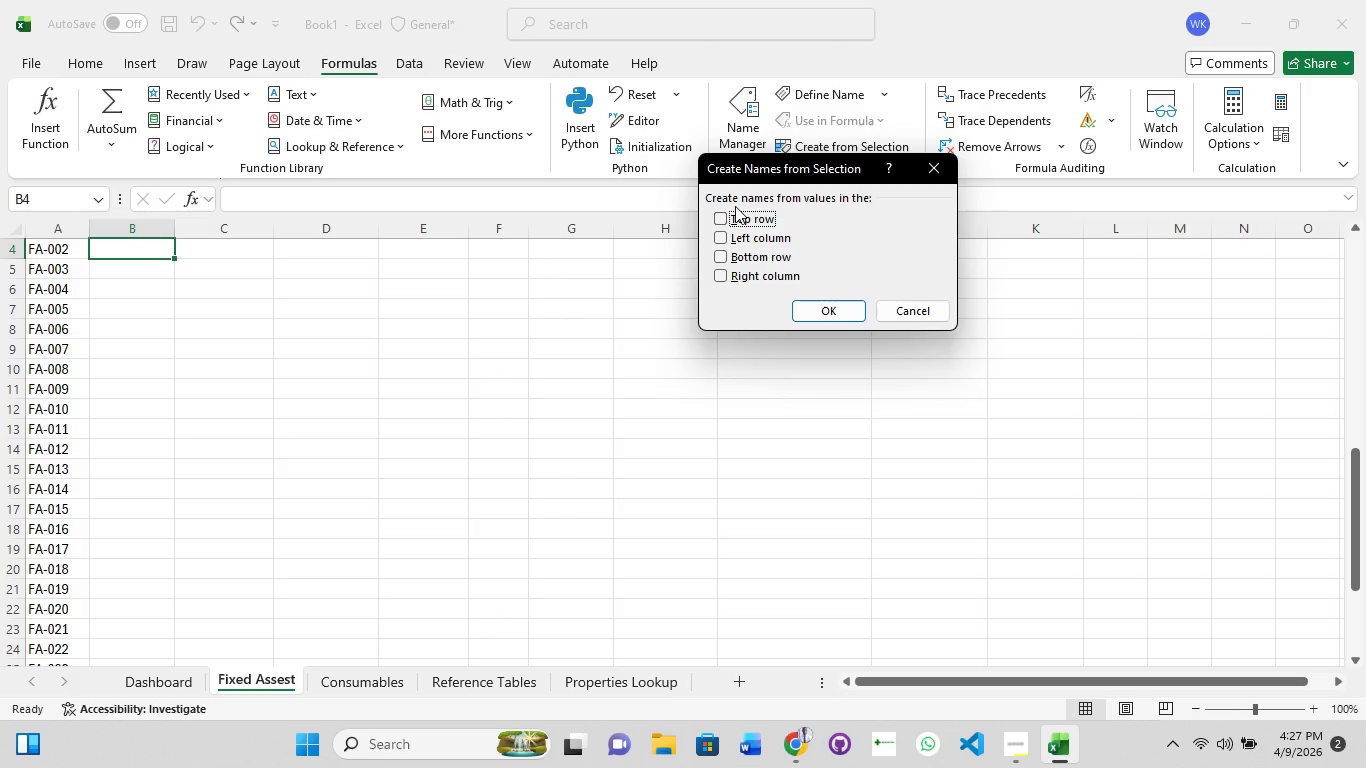 
scroll: coordinate [226, 285], scroll_direction: up, amount: 4.0
 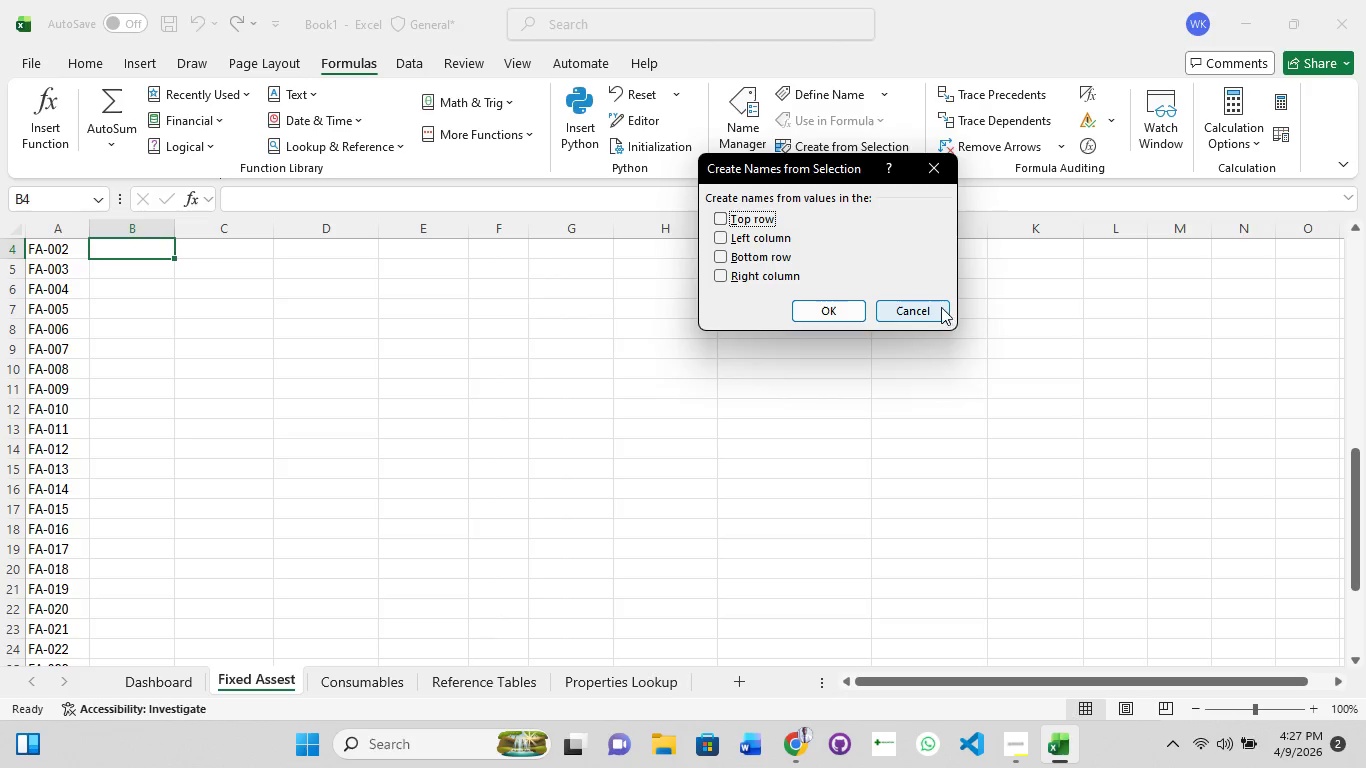 
left_click([939, 307])
 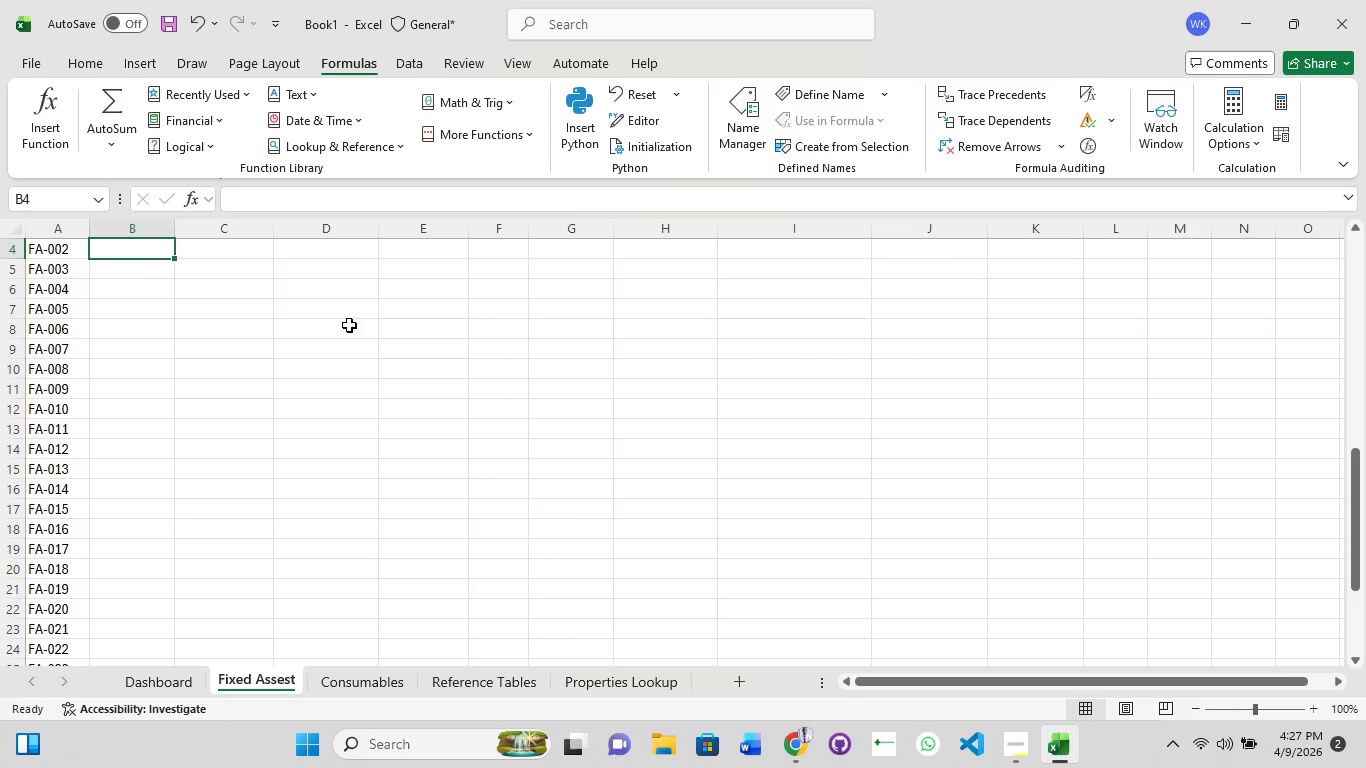 
scroll: coordinate [351, 333], scroll_direction: up, amount: 5.0
 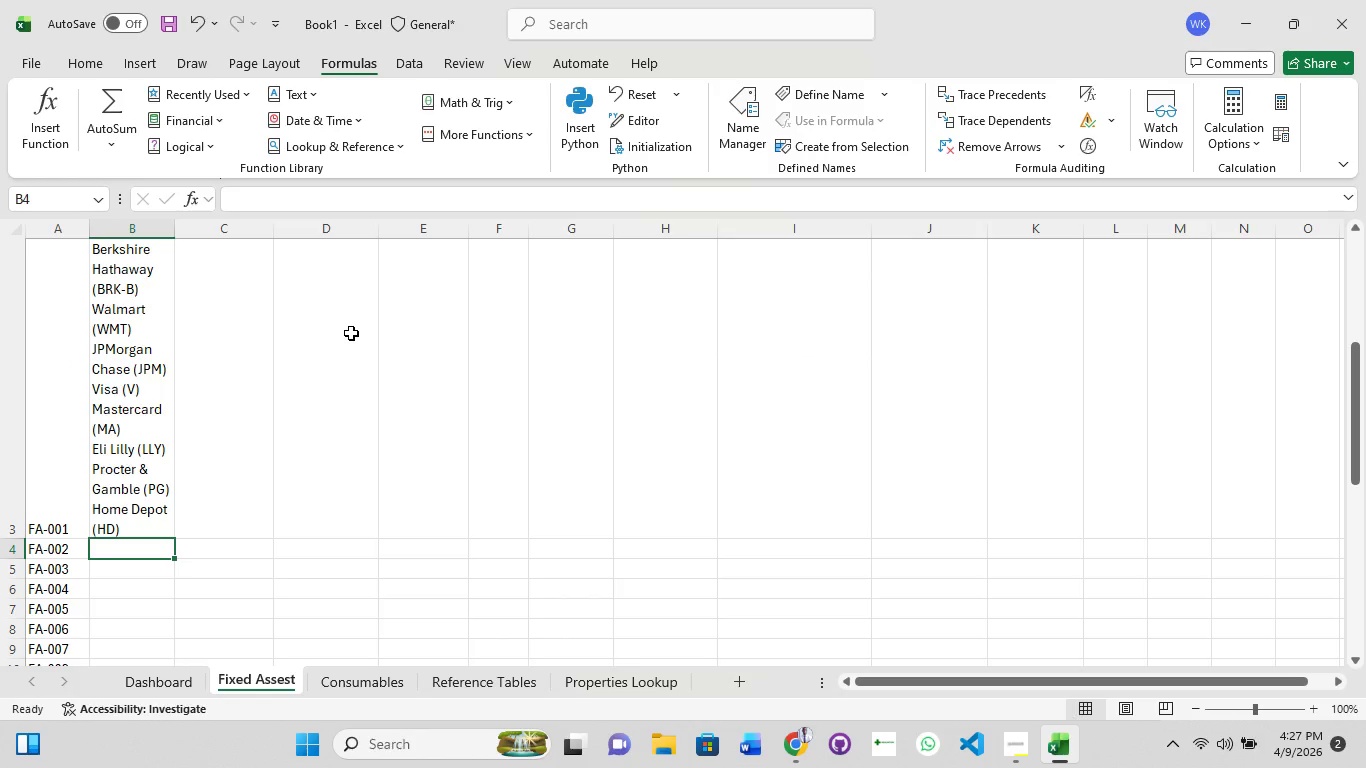 
scroll: coordinate [351, 333], scroll_direction: down, amount: 1.0
 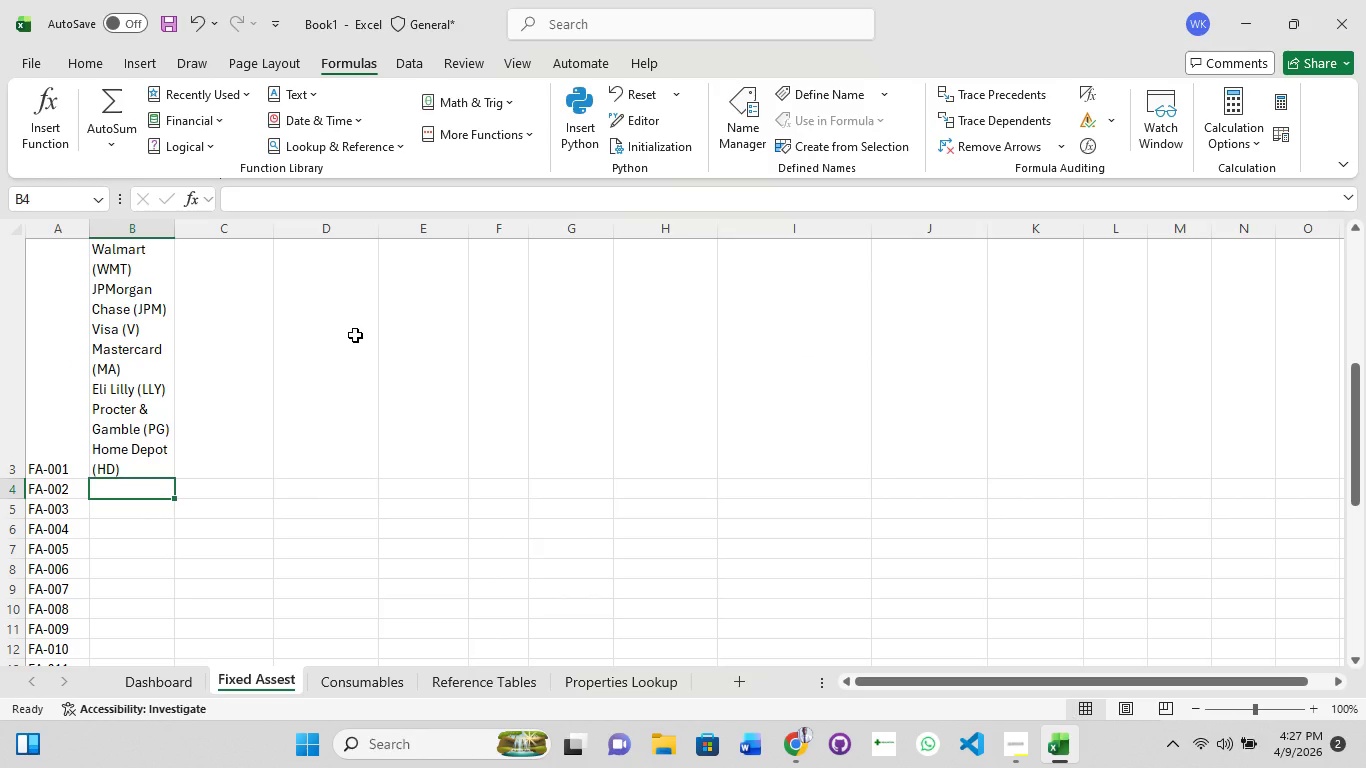 
scroll: coordinate [355, 335], scroll_direction: up, amount: 9.0
 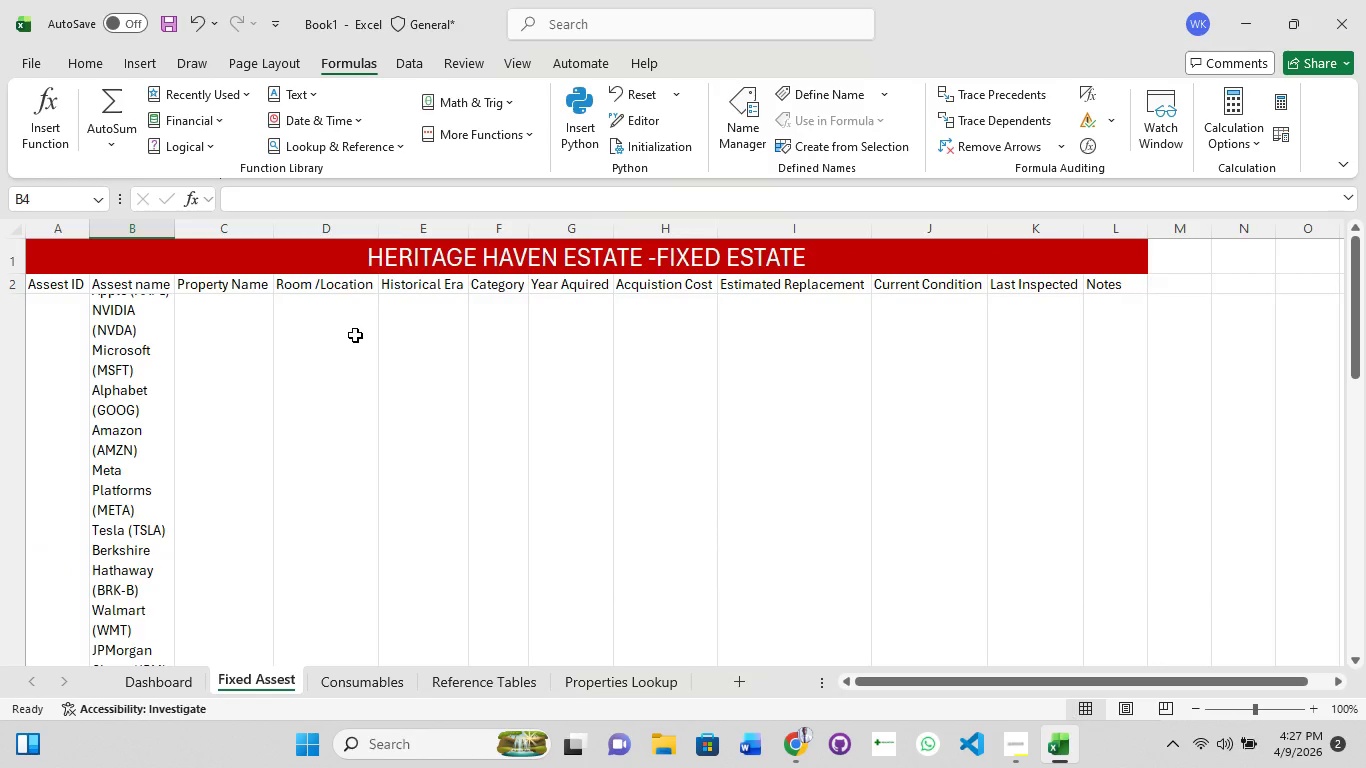 
scroll: coordinate [355, 335], scroll_direction: down, amount: 4.0
 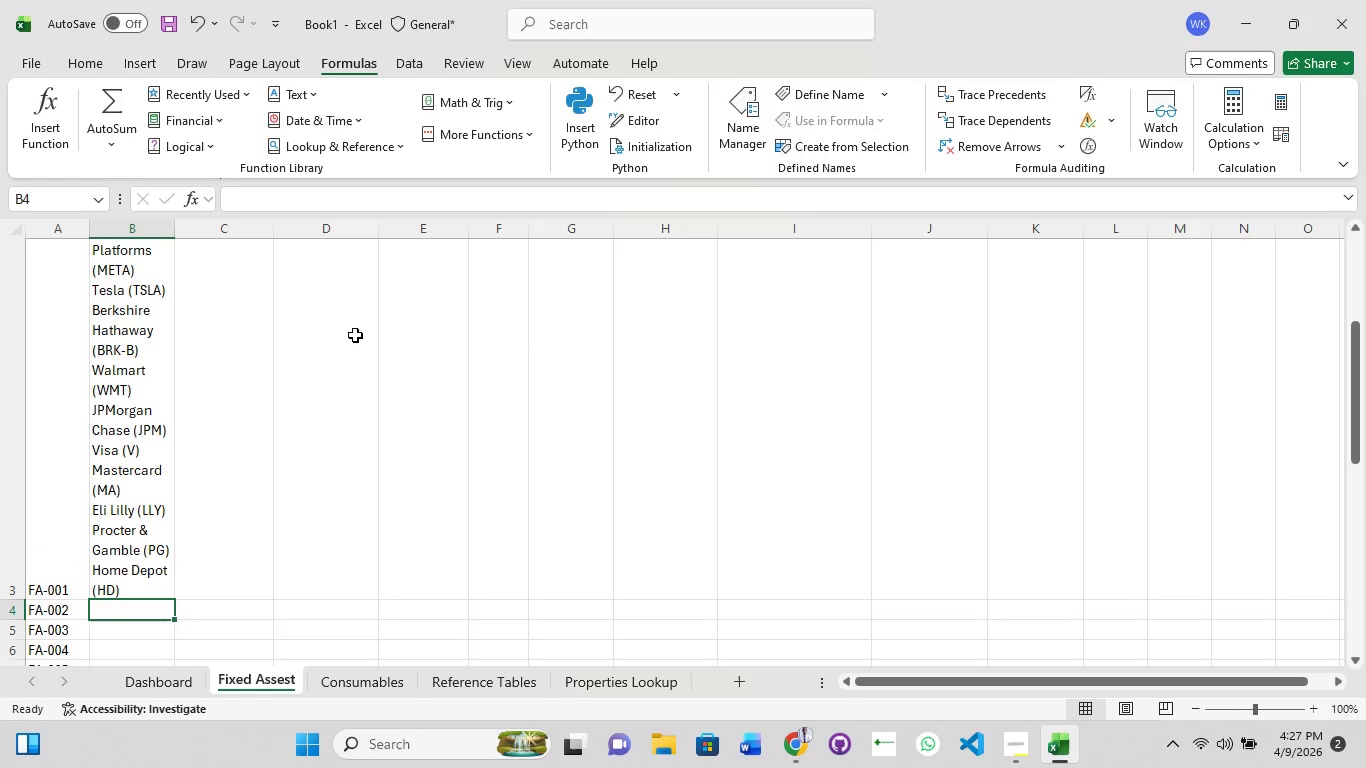 
scroll: coordinate [114, 369], scroll_direction: up, amount: 11.0
 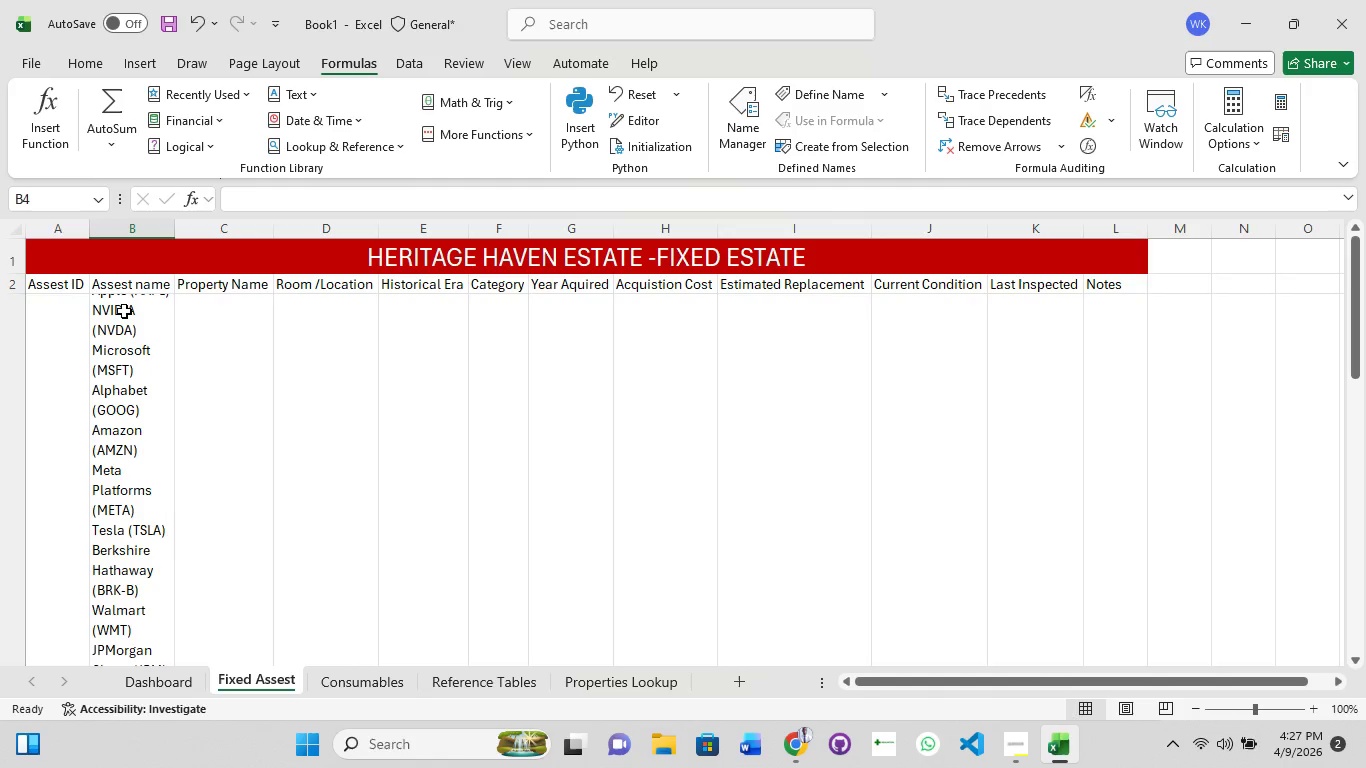 
left_click([124, 311])
 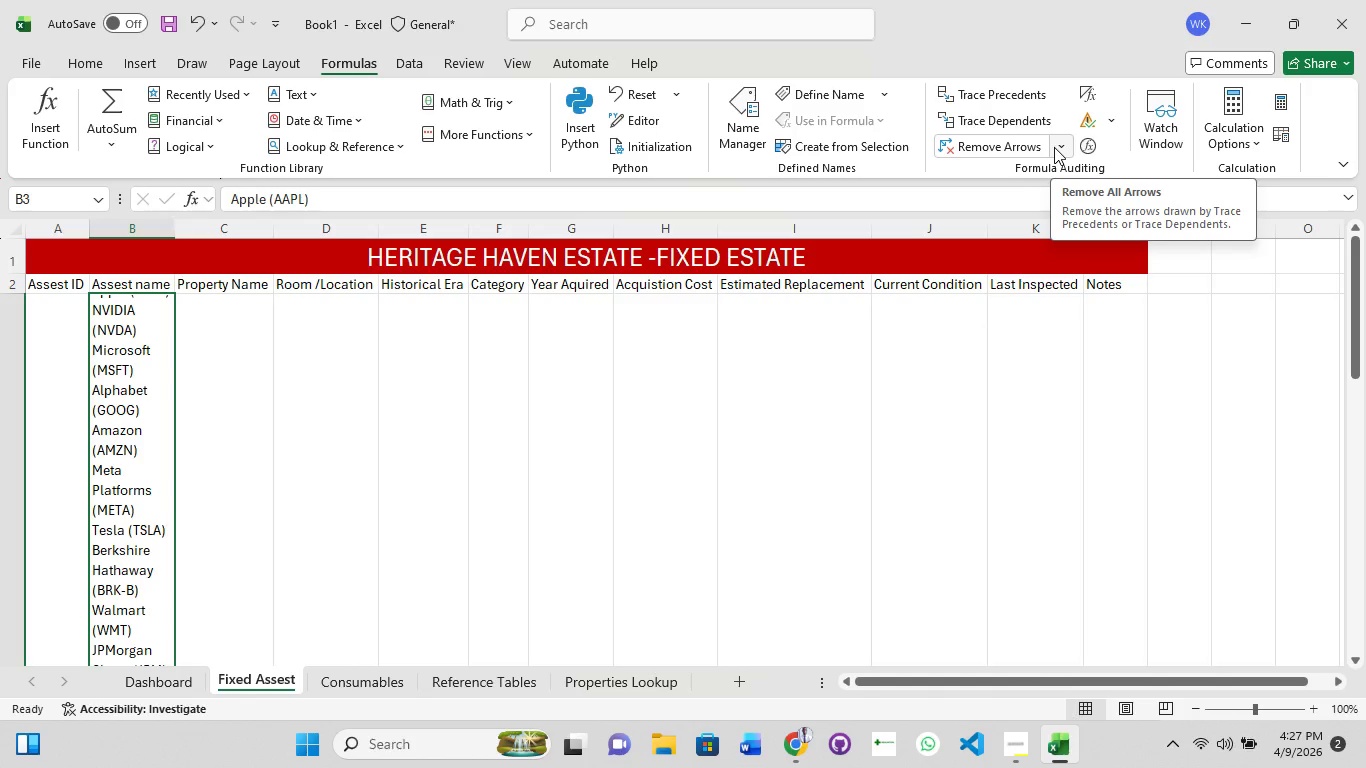 
wait(13.73)
 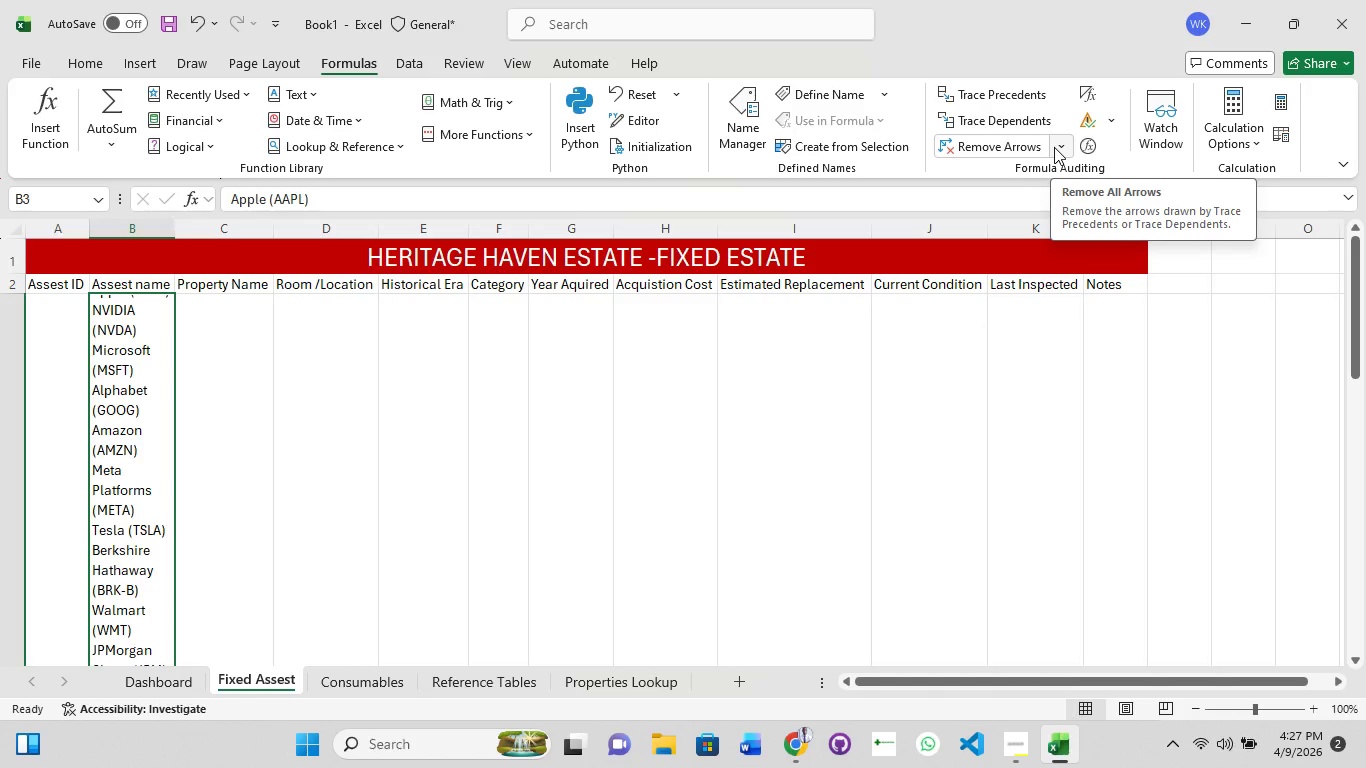 
left_click([401, 62])
 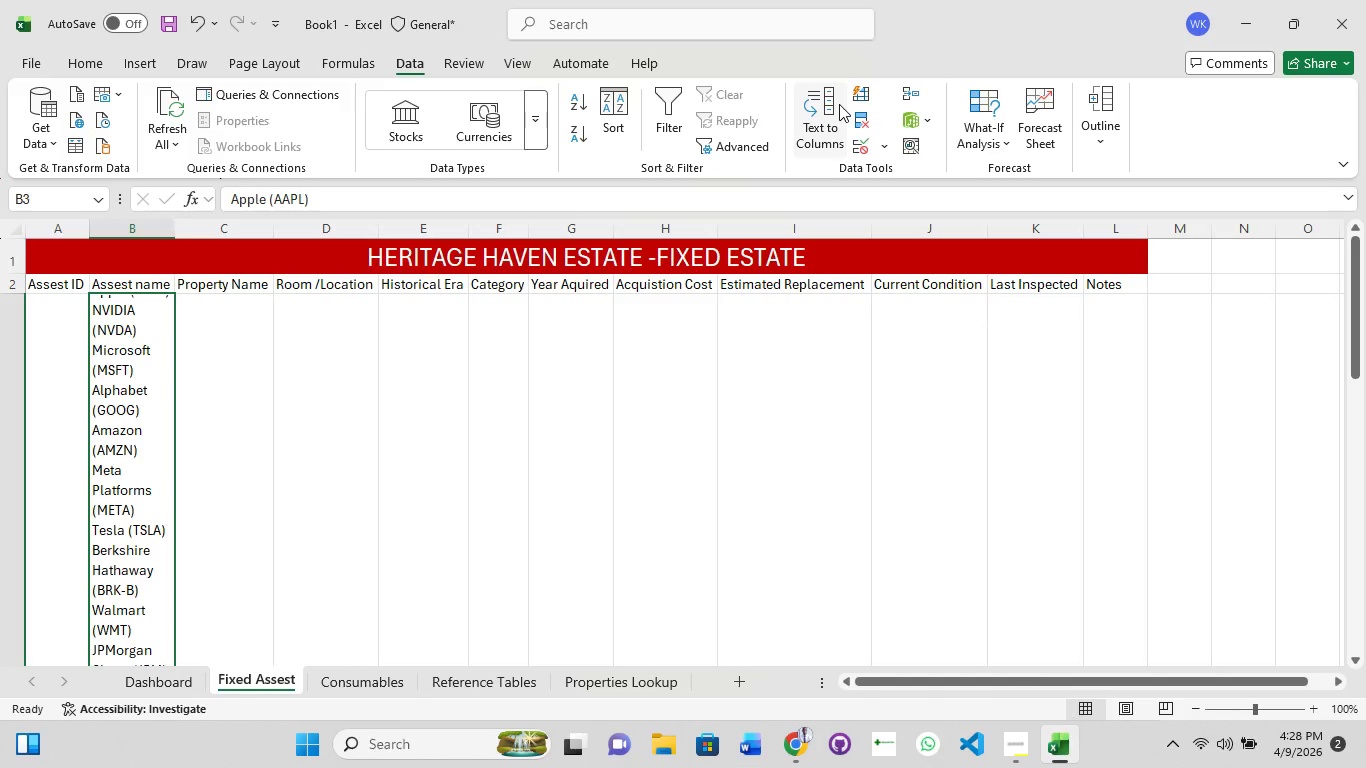 
left_click([826, 108])
 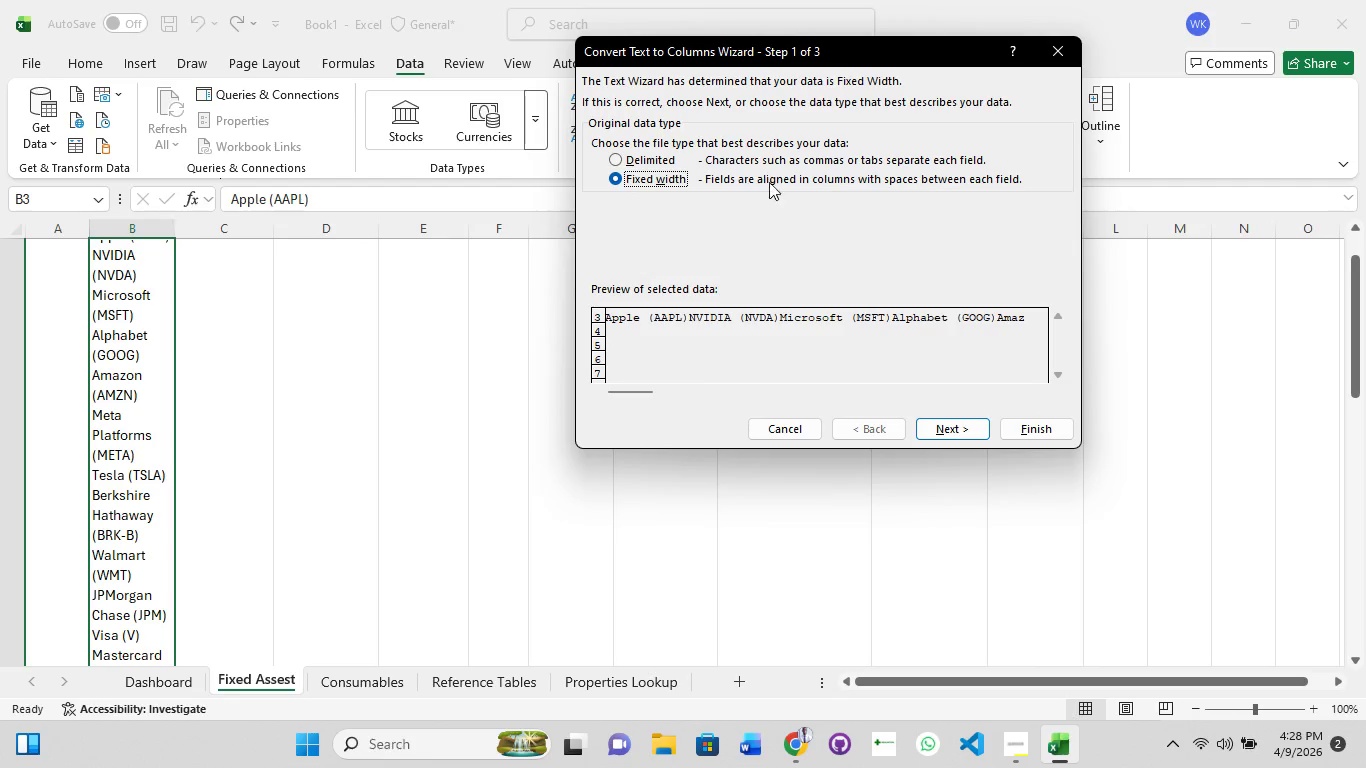 
wait(9.72)
 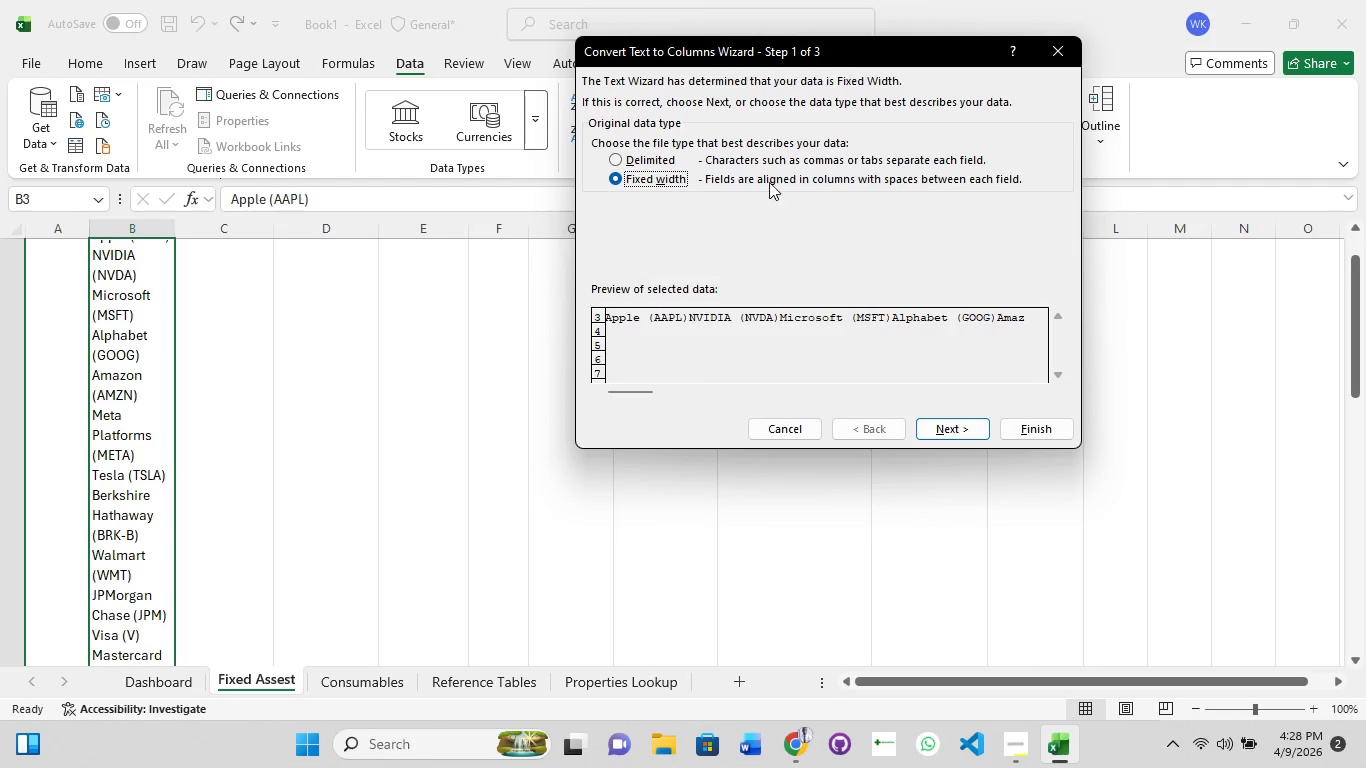 
left_click([613, 158])
 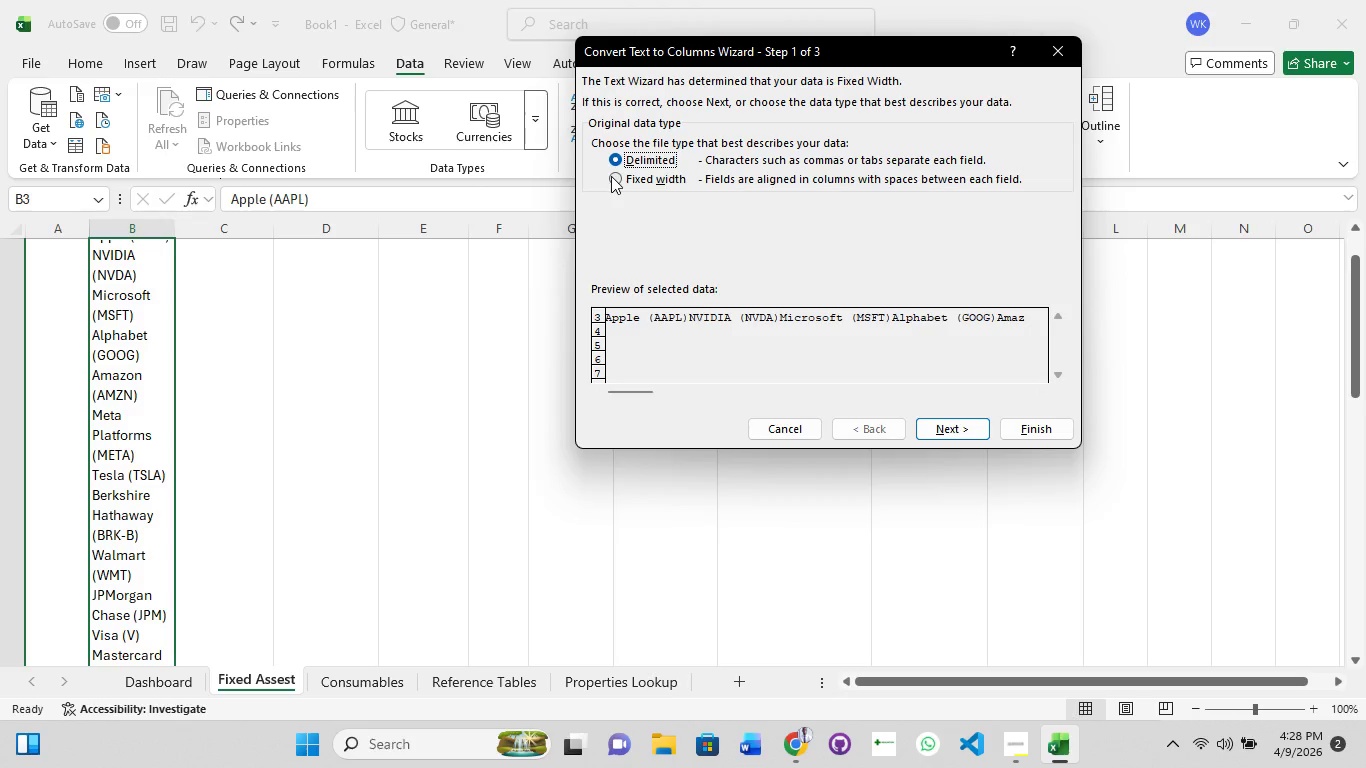 
left_click([611, 180])
 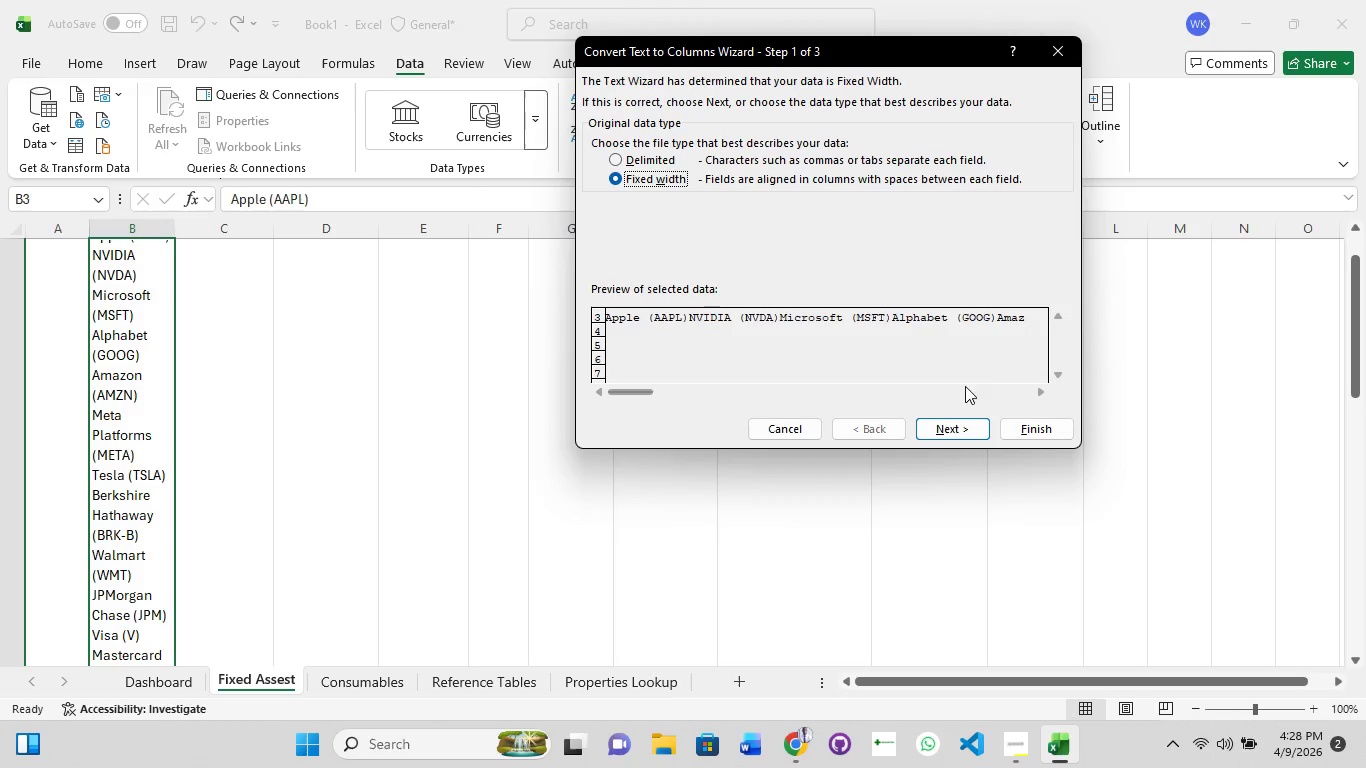 
left_click([1056, 371])
 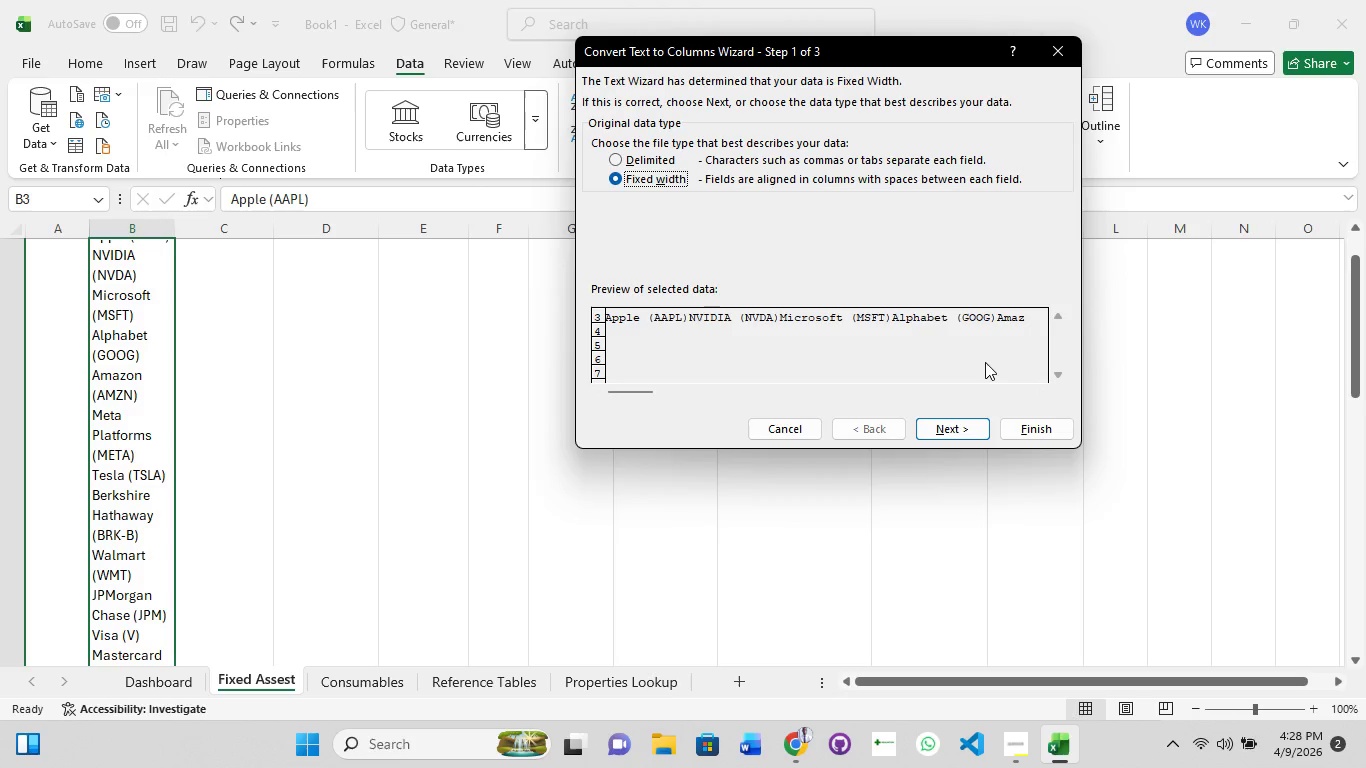 
left_click_drag(start_coordinate=[985, 362], to_coordinate=[825, 362])
 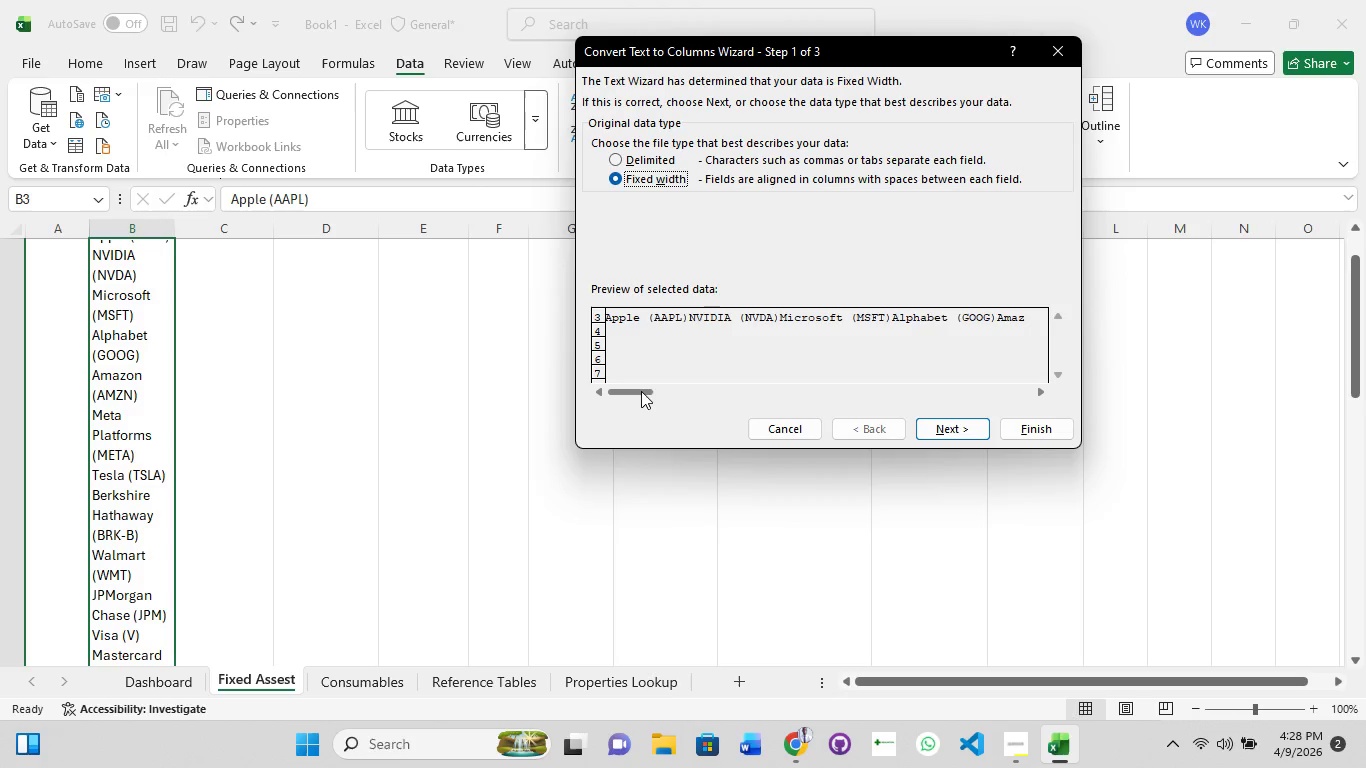 
left_click_drag(start_coordinate=[641, 391], to_coordinate=[982, 369])
 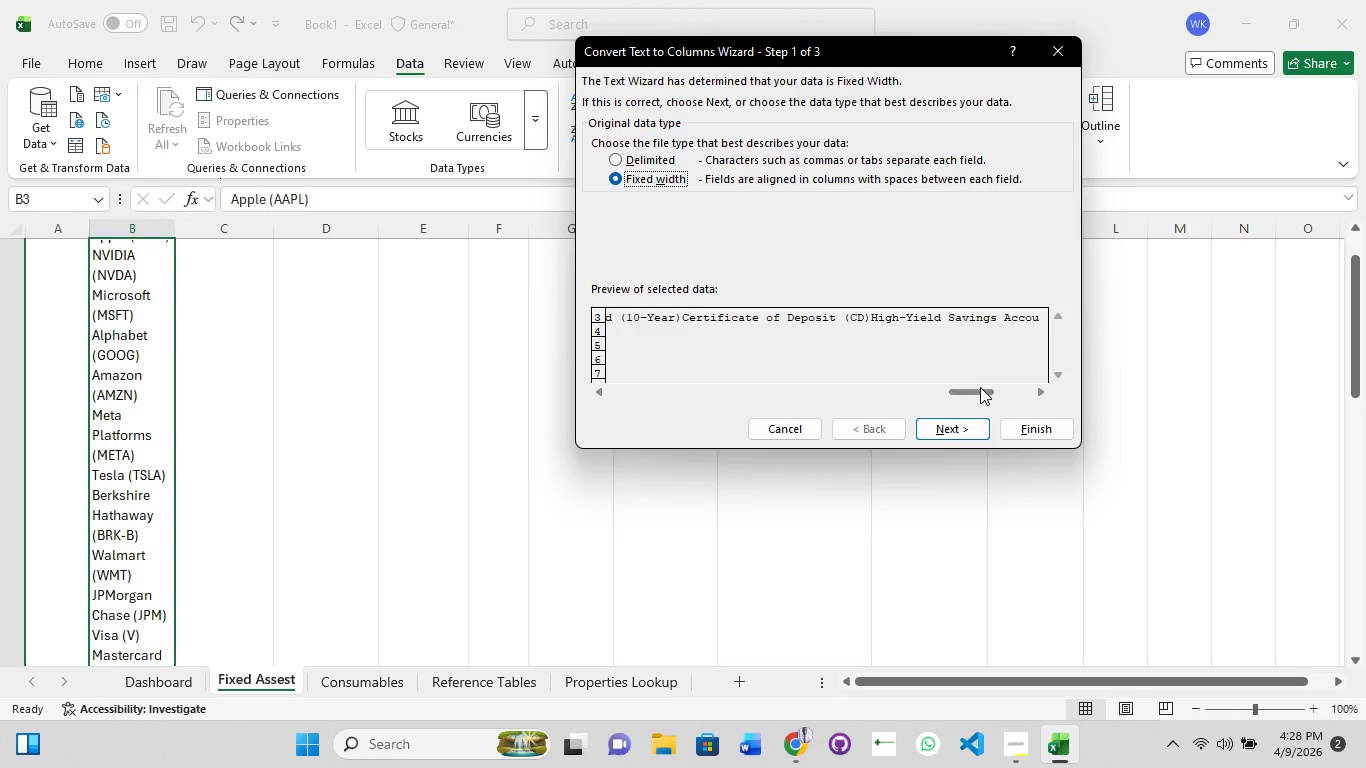 
left_click_drag(start_coordinate=[980, 387], to_coordinate=[578, 416])
 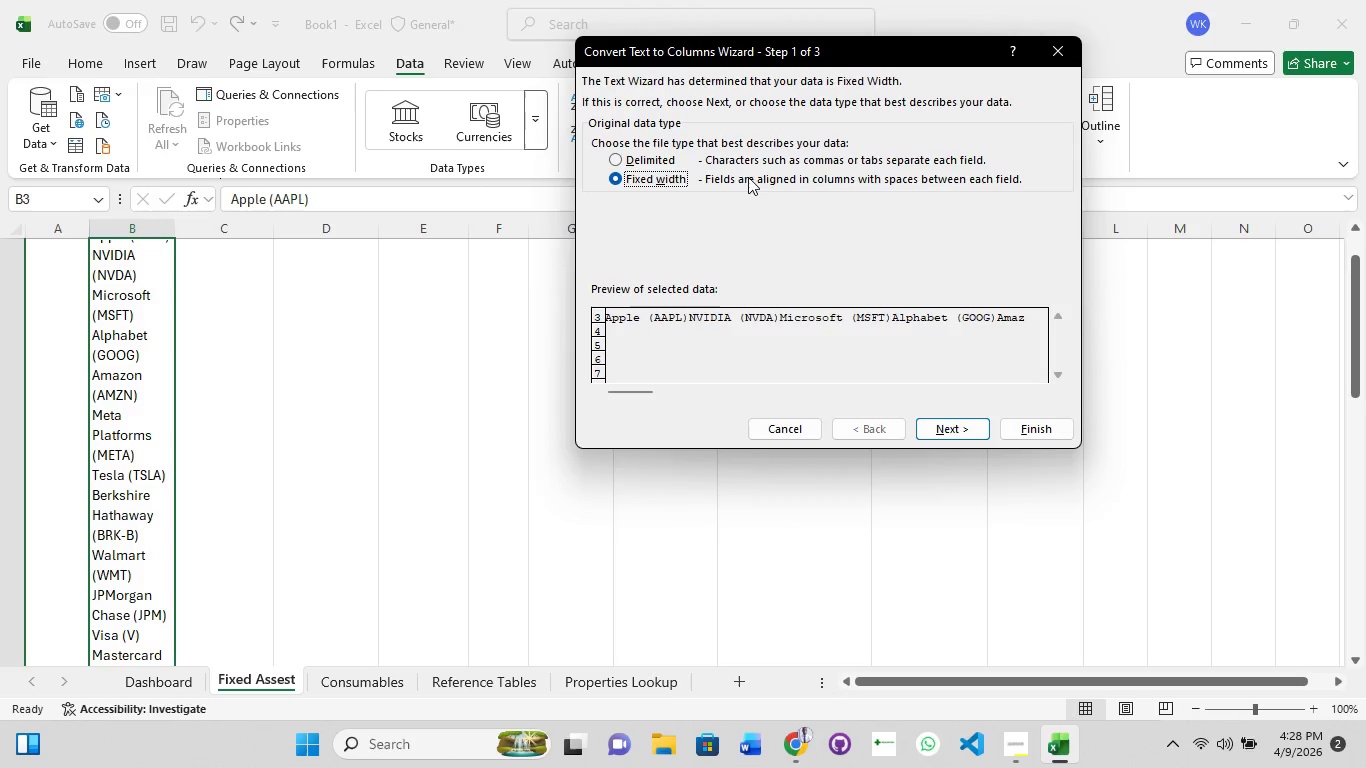 
left_click([751, 165])
 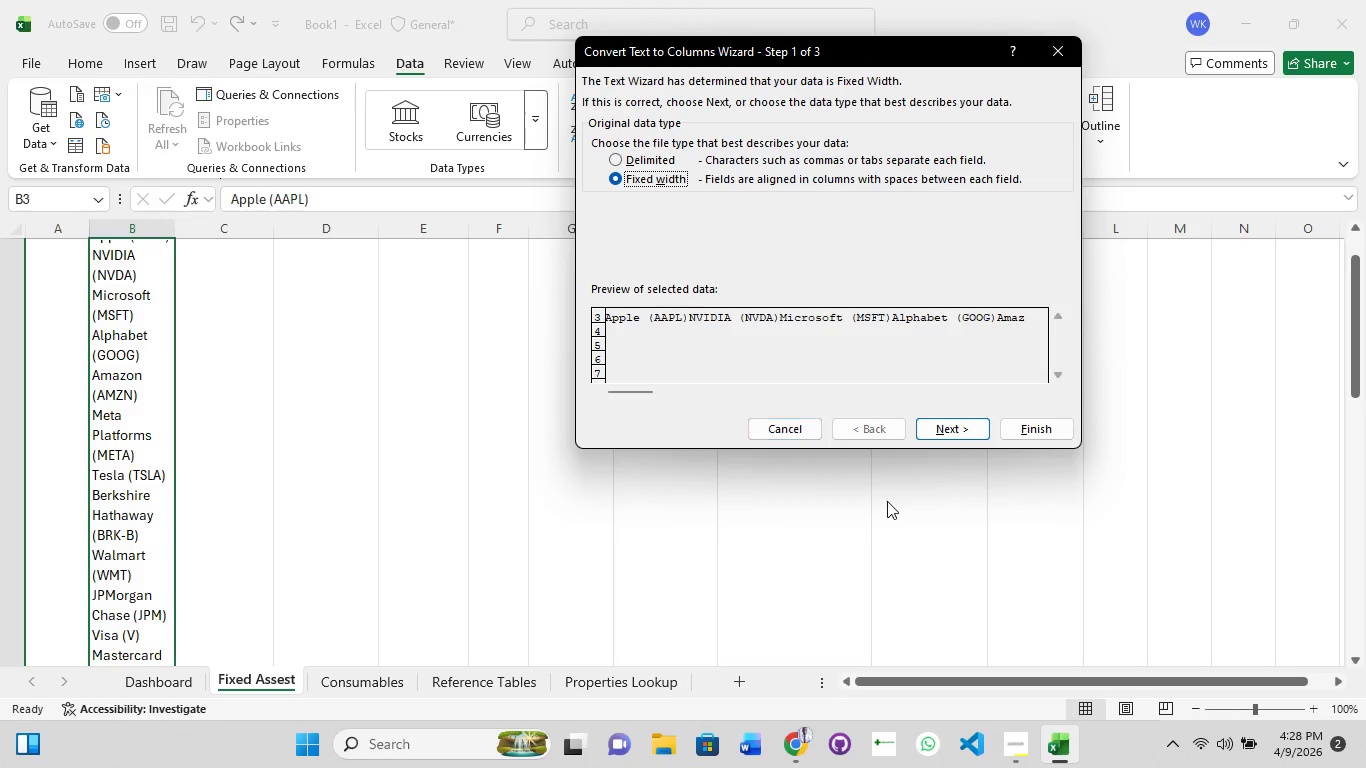 
scroll: coordinate [940, 370], scroll_direction: none, amount: 0.0
 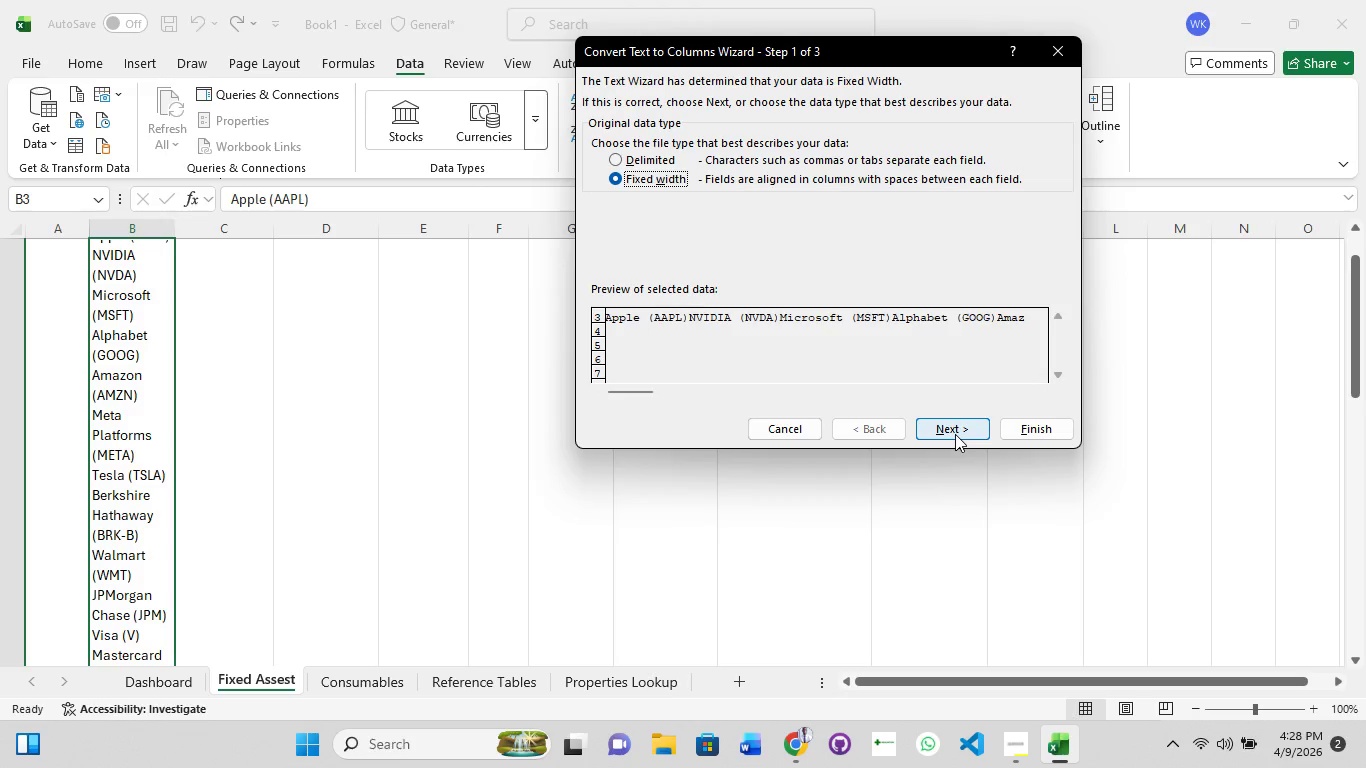 
left_click([955, 434])
 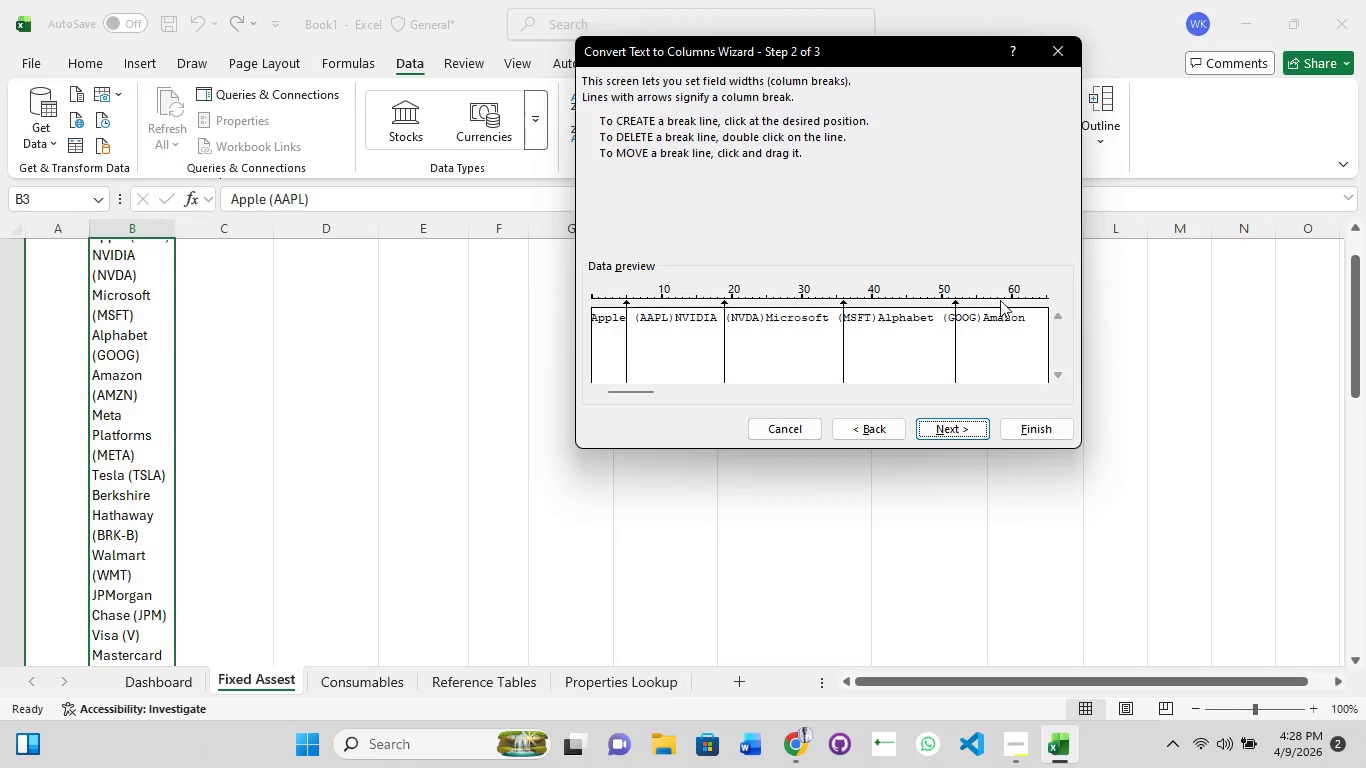 
wait(6.38)
 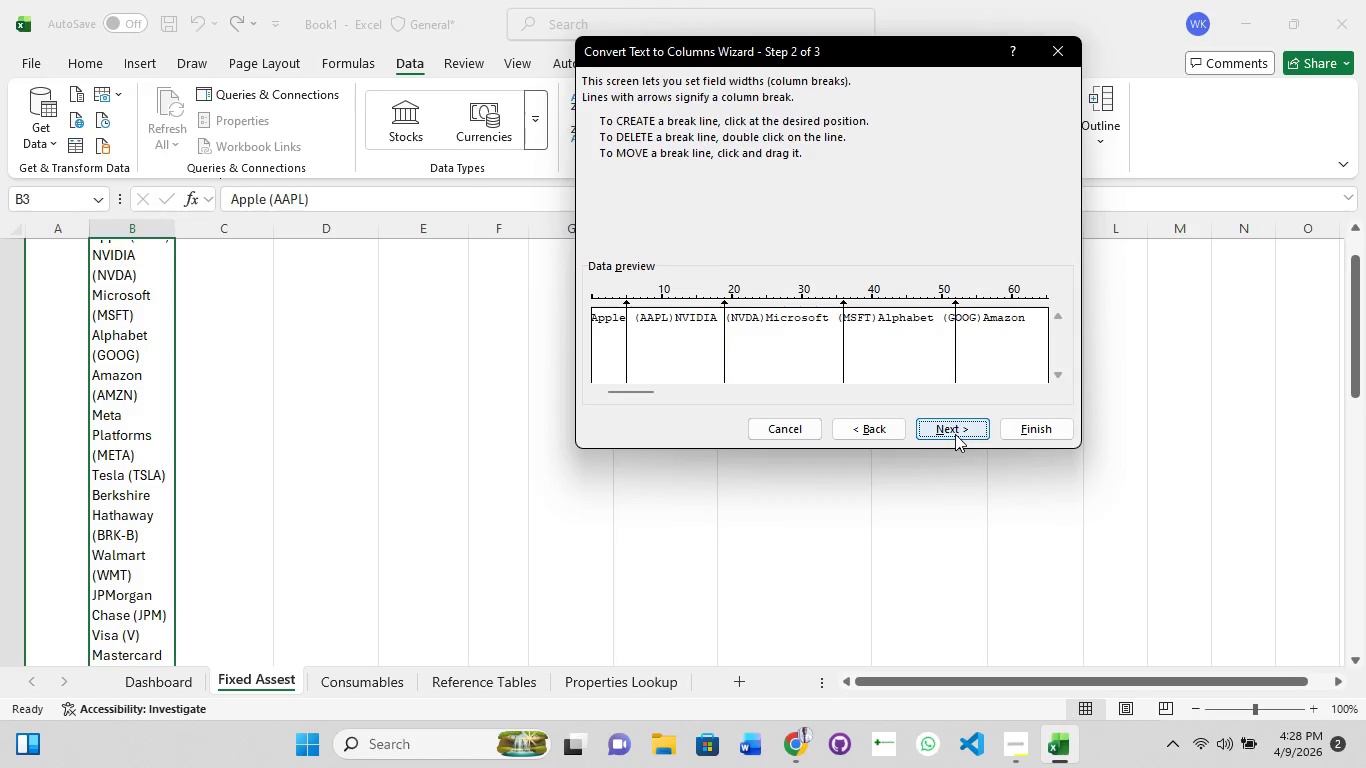 
left_click_drag(start_coordinate=[637, 388], to_coordinate=[1018, 365])
 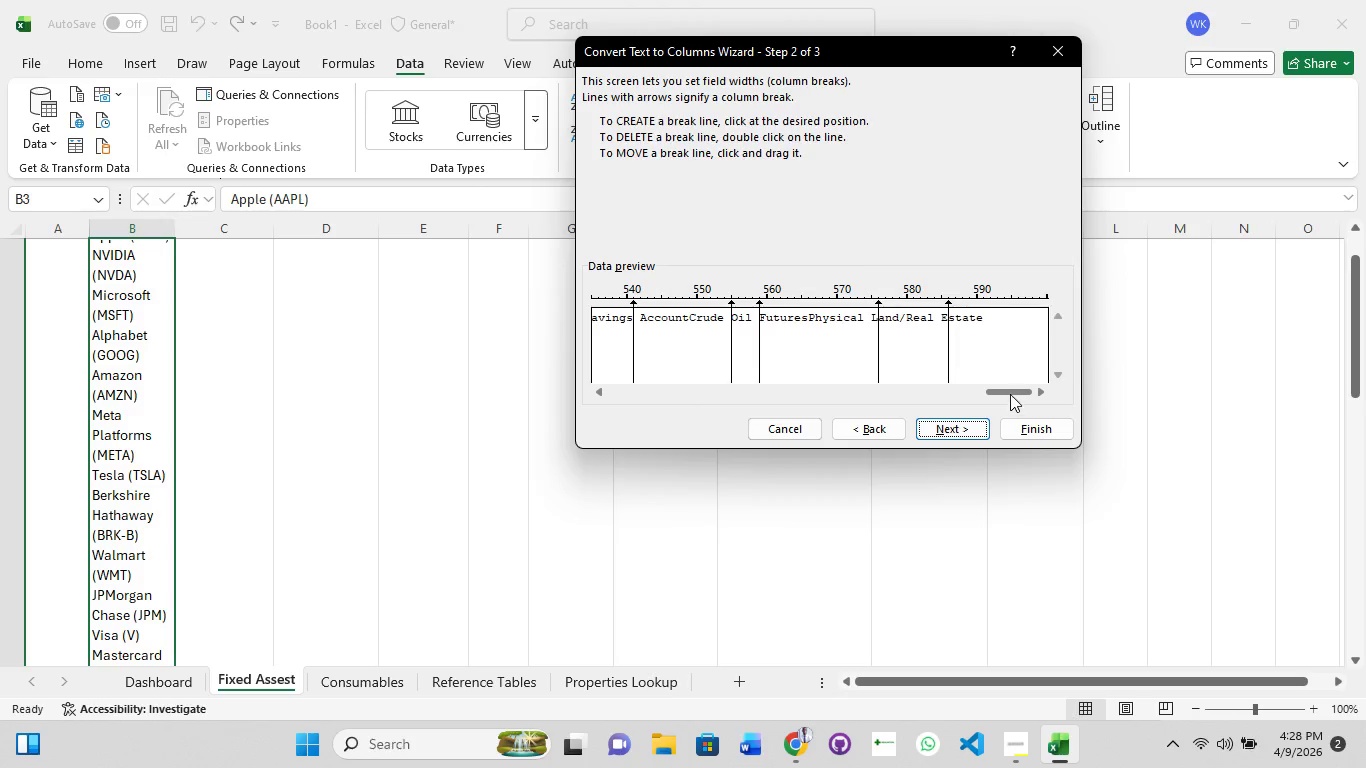 
left_click_drag(start_coordinate=[1010, 393], to_coordinate=[605, 398])
 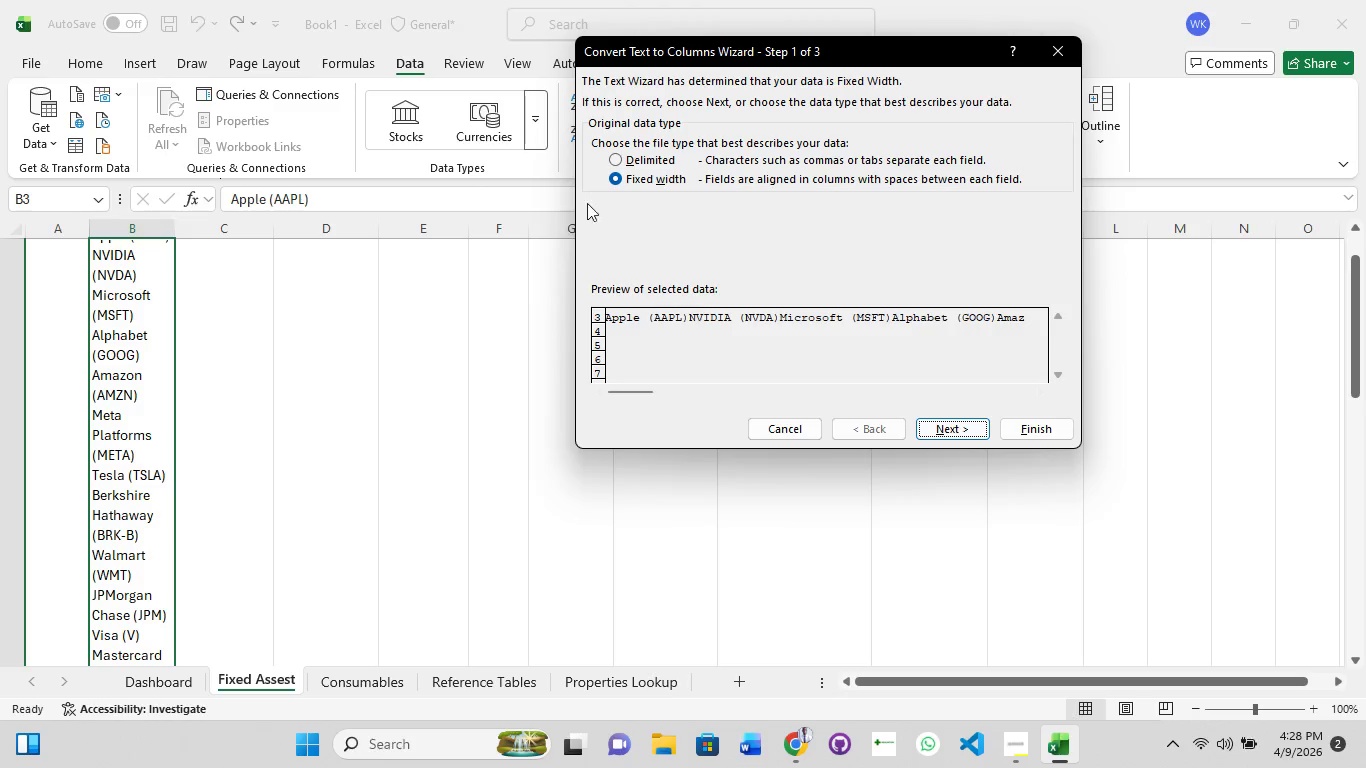 
left_click([680, 311])
 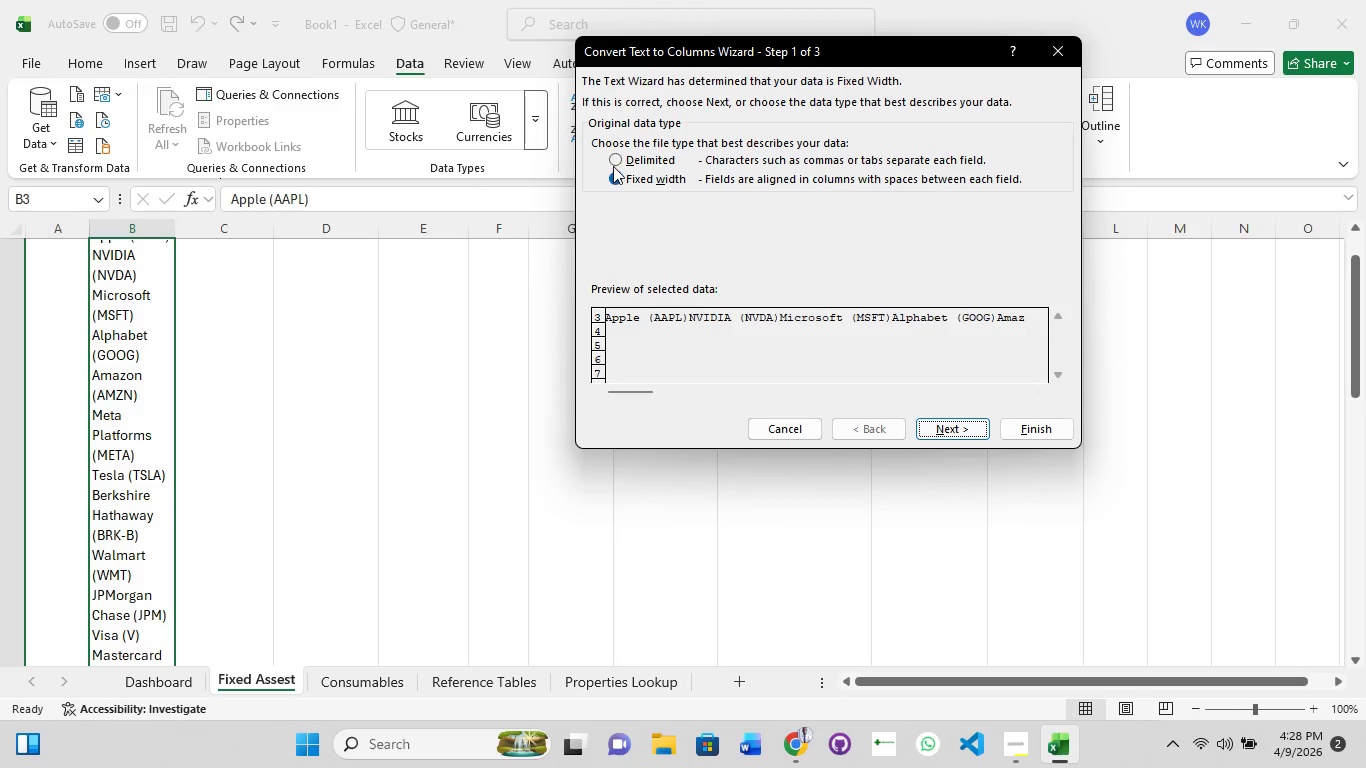 
left_click([616, 160])
 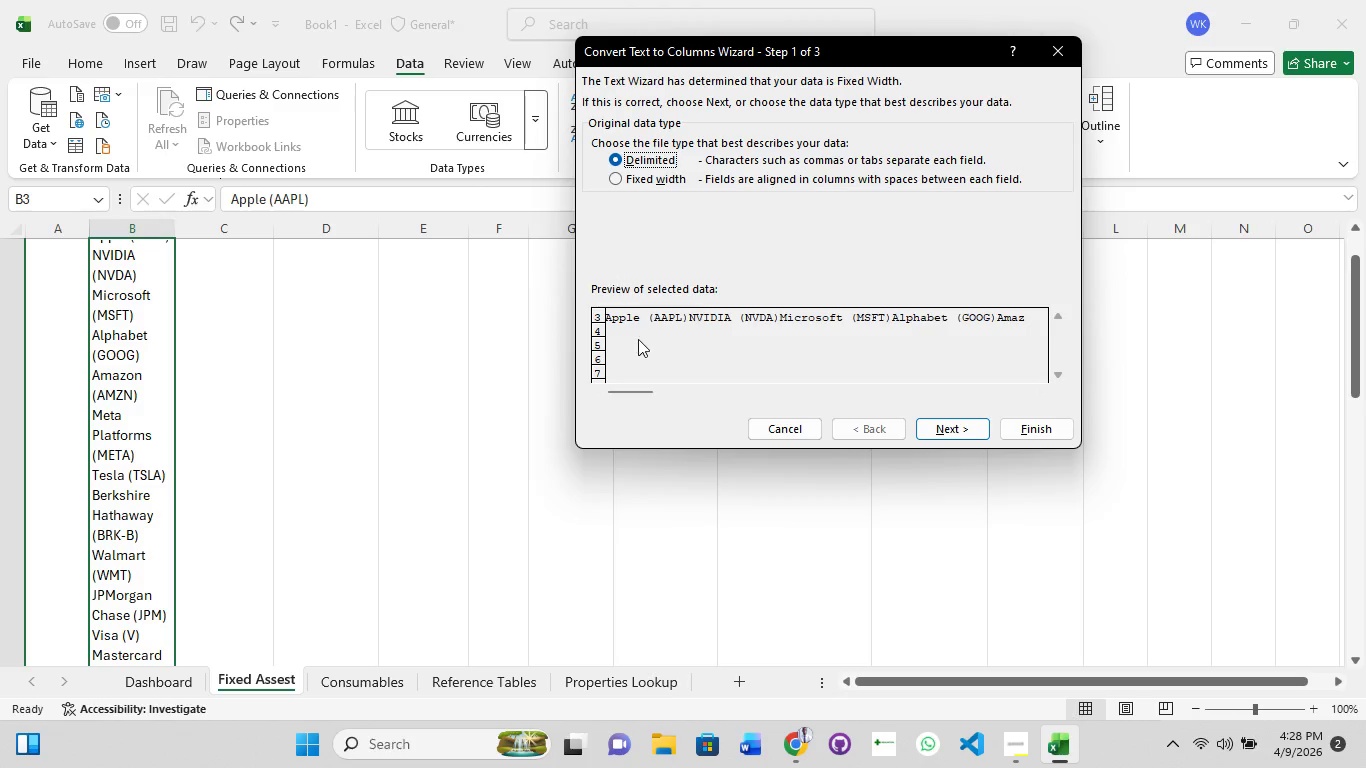 
left_click([928, 430])
 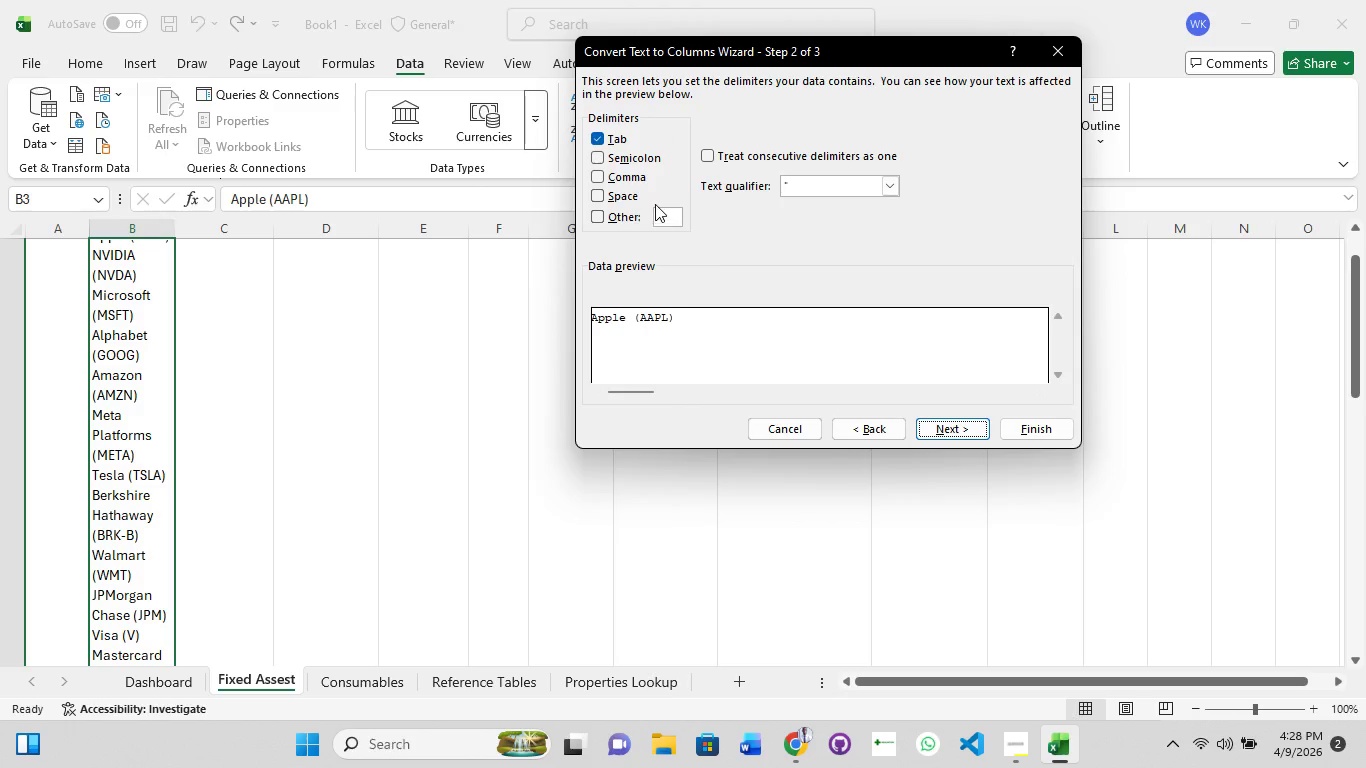 
left_click([899, 186])
 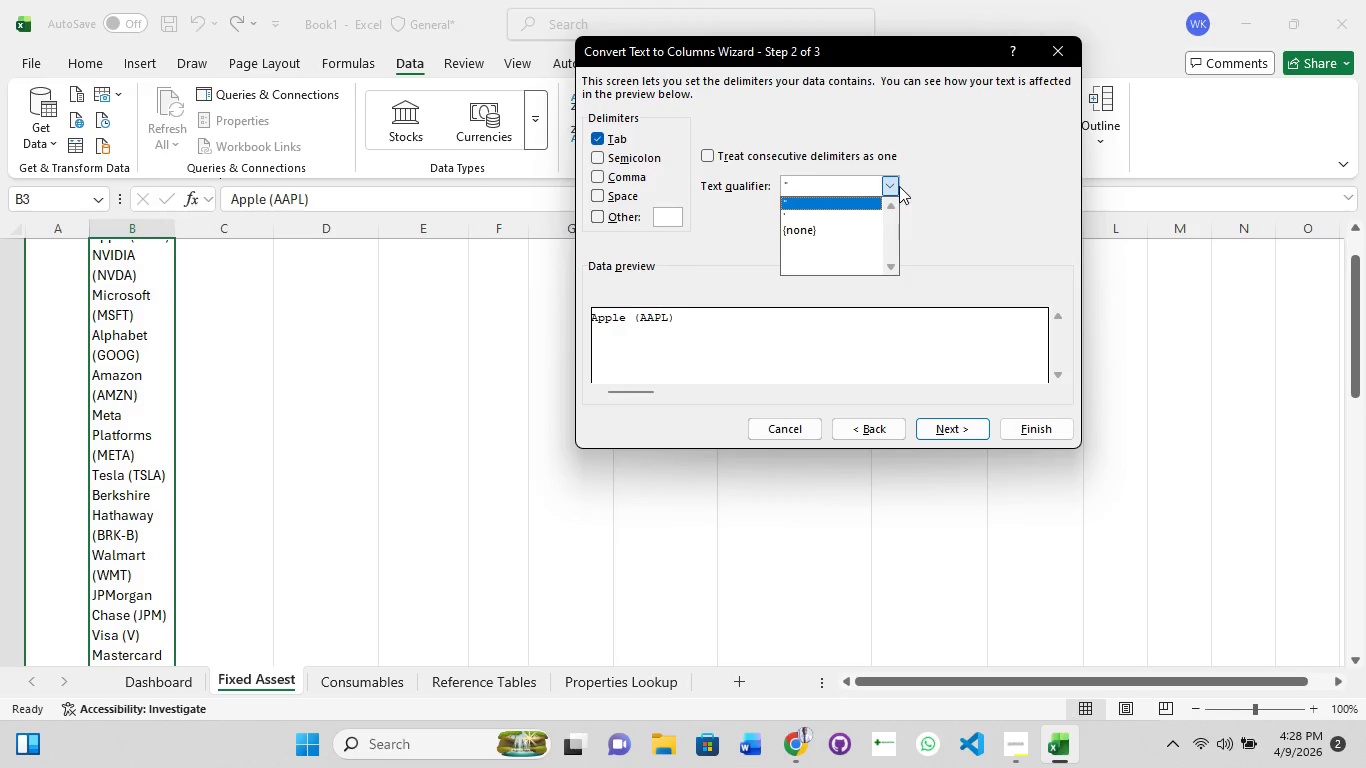 
left_click([899, 186])
 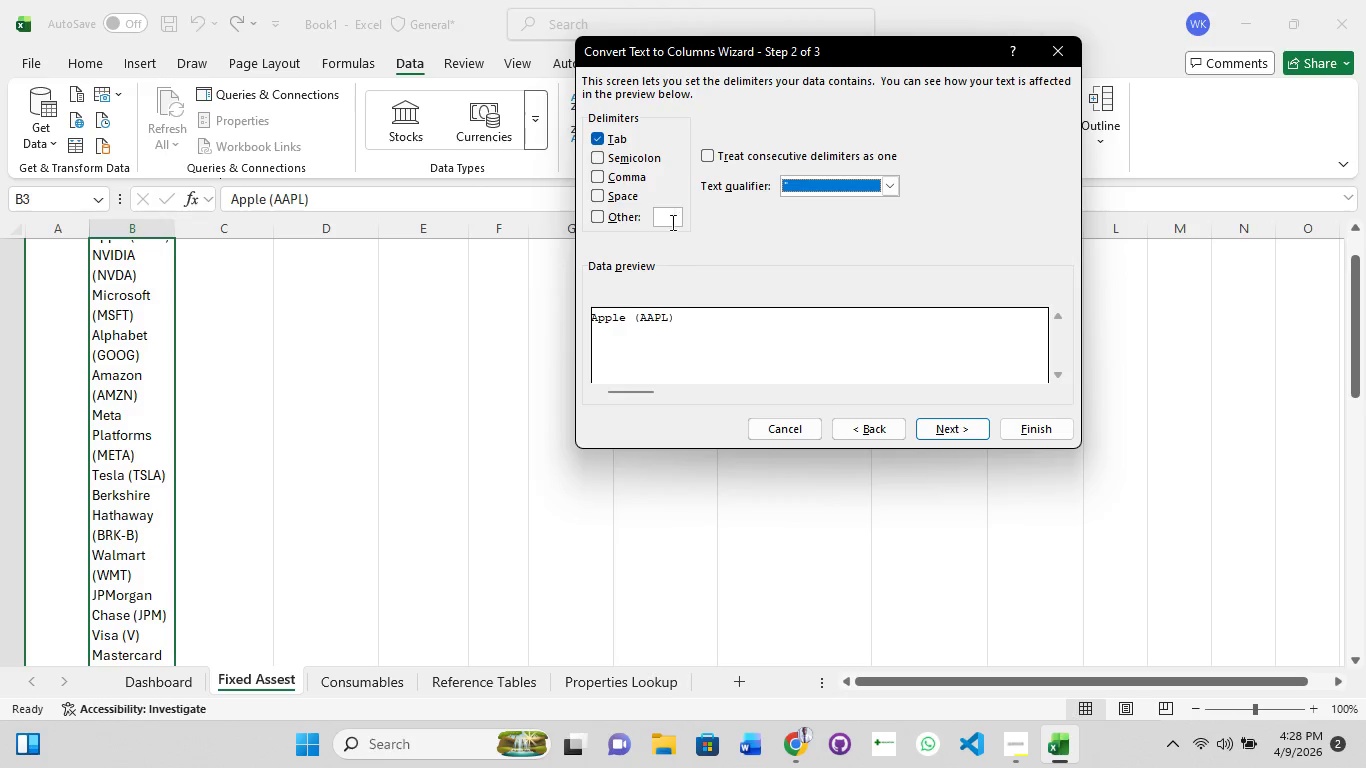 
wait(6.2)
 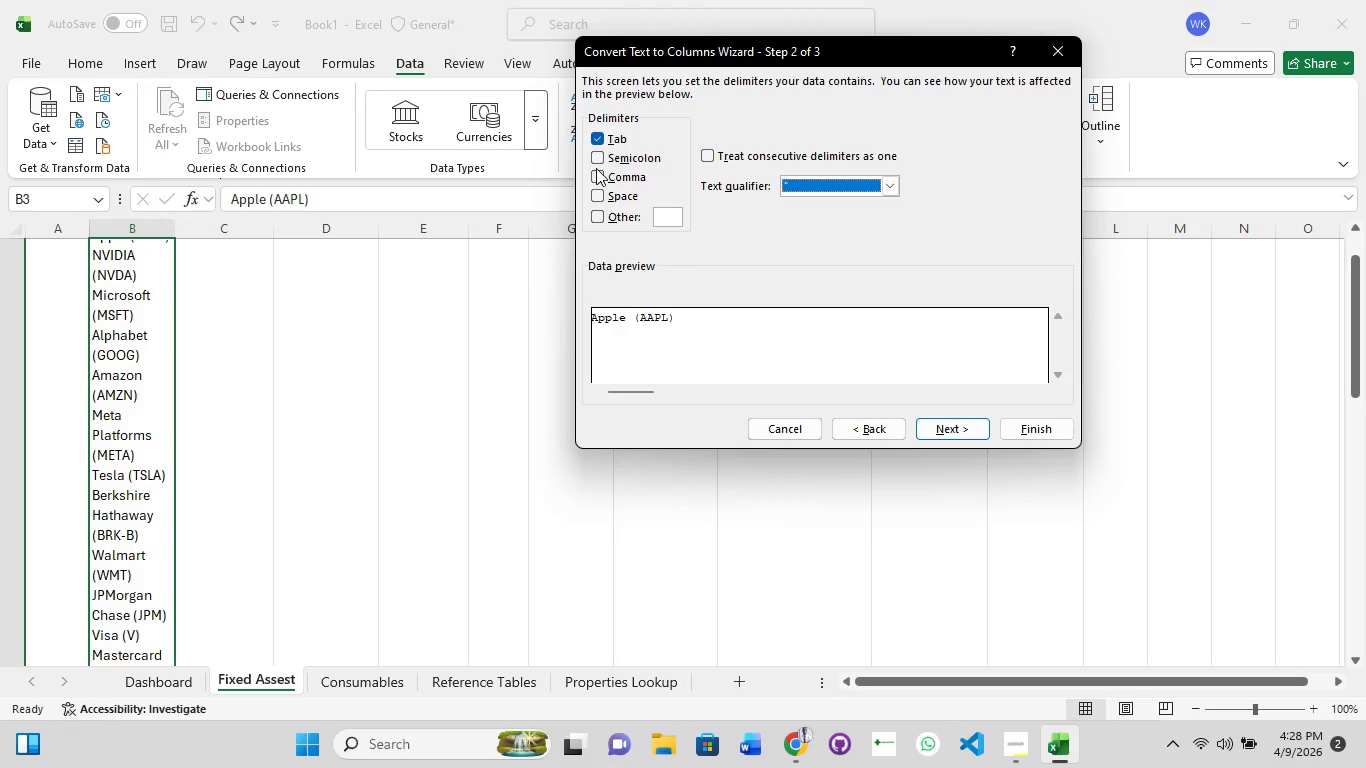 
left_click([938, 433])
 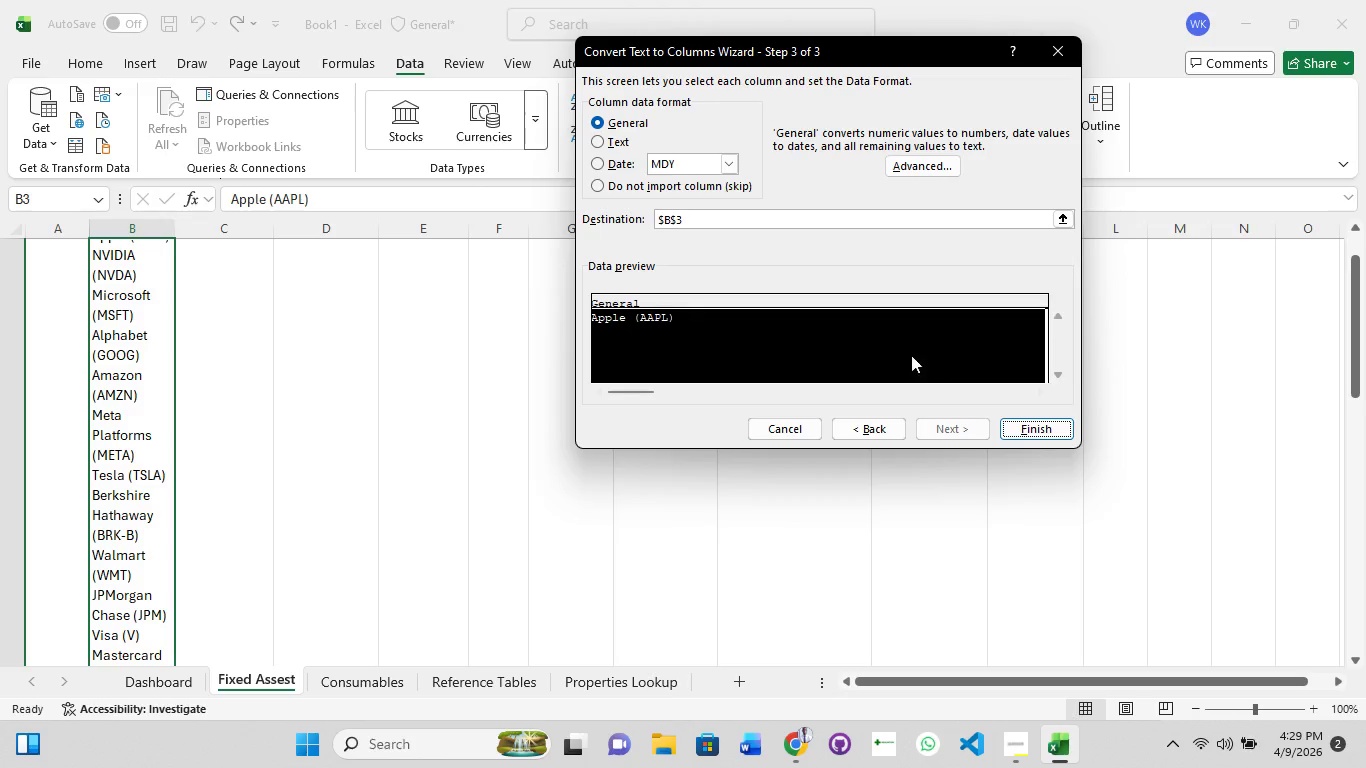 
scroll: coordinate [882, 358], scroll_direction: none, amount: 0.0
 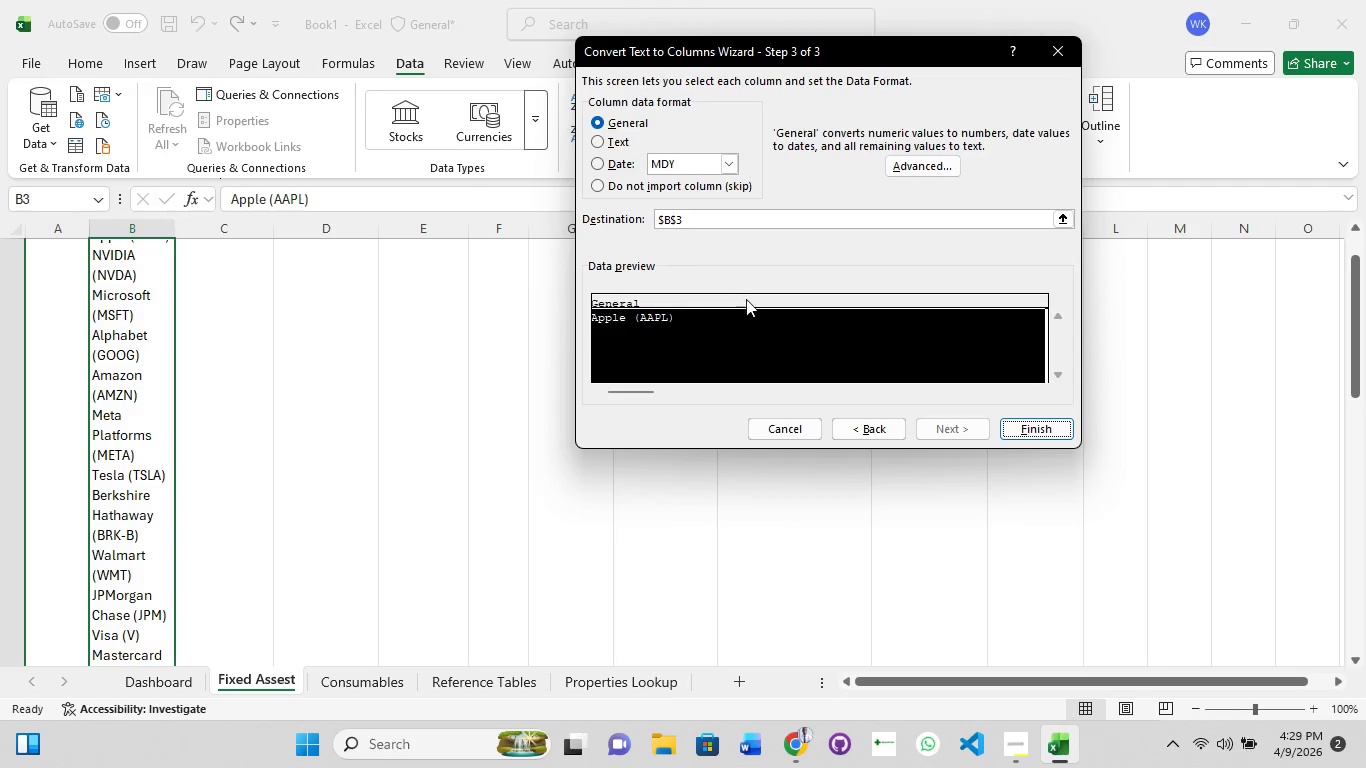 
left_click([746, 299])
 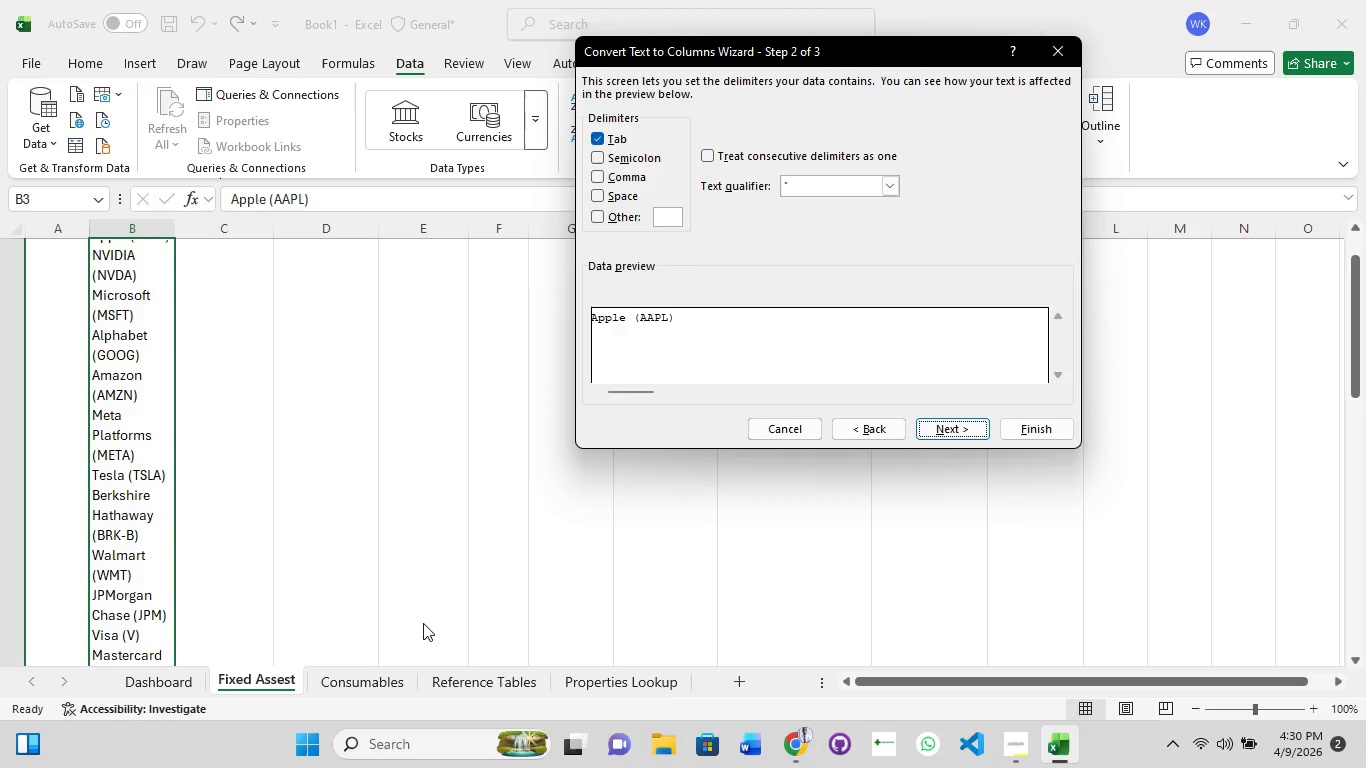 
wait(81.19)
 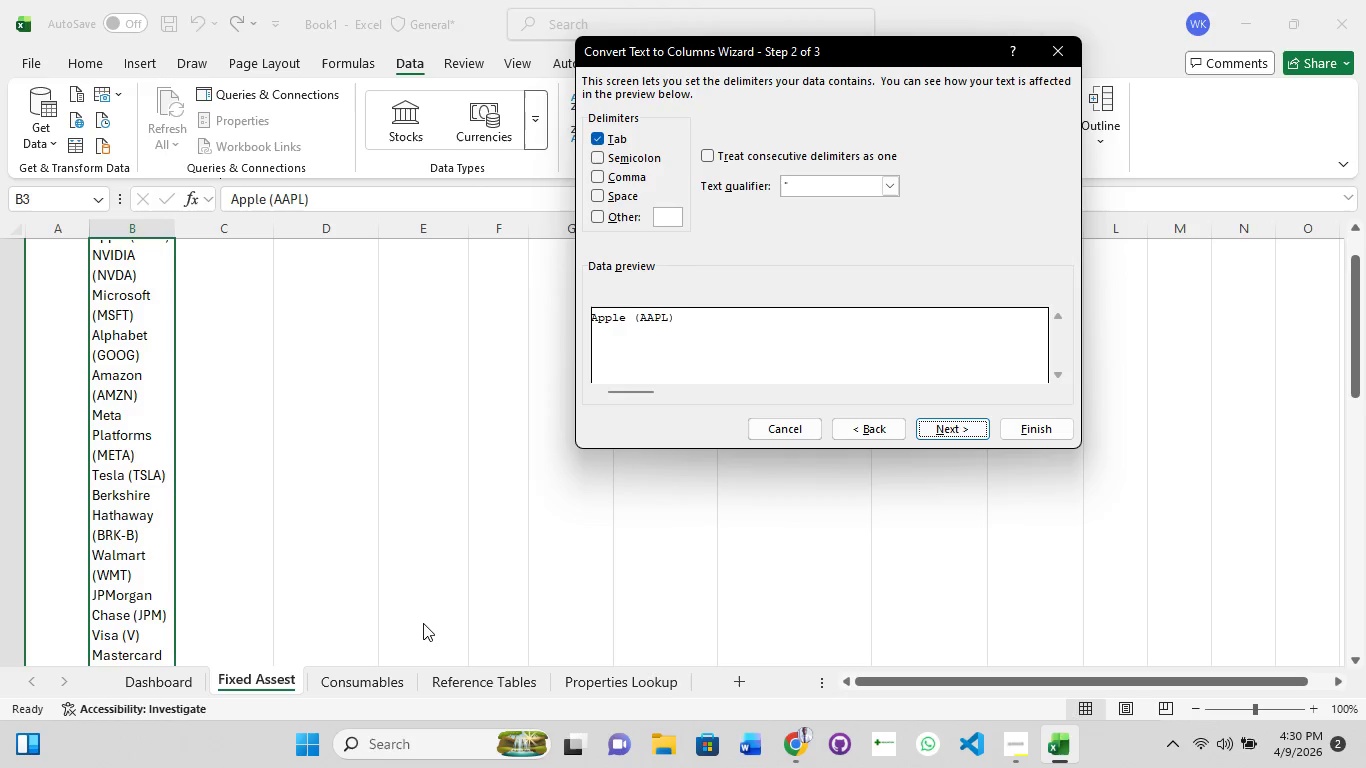 
left_click([1062, 39])
 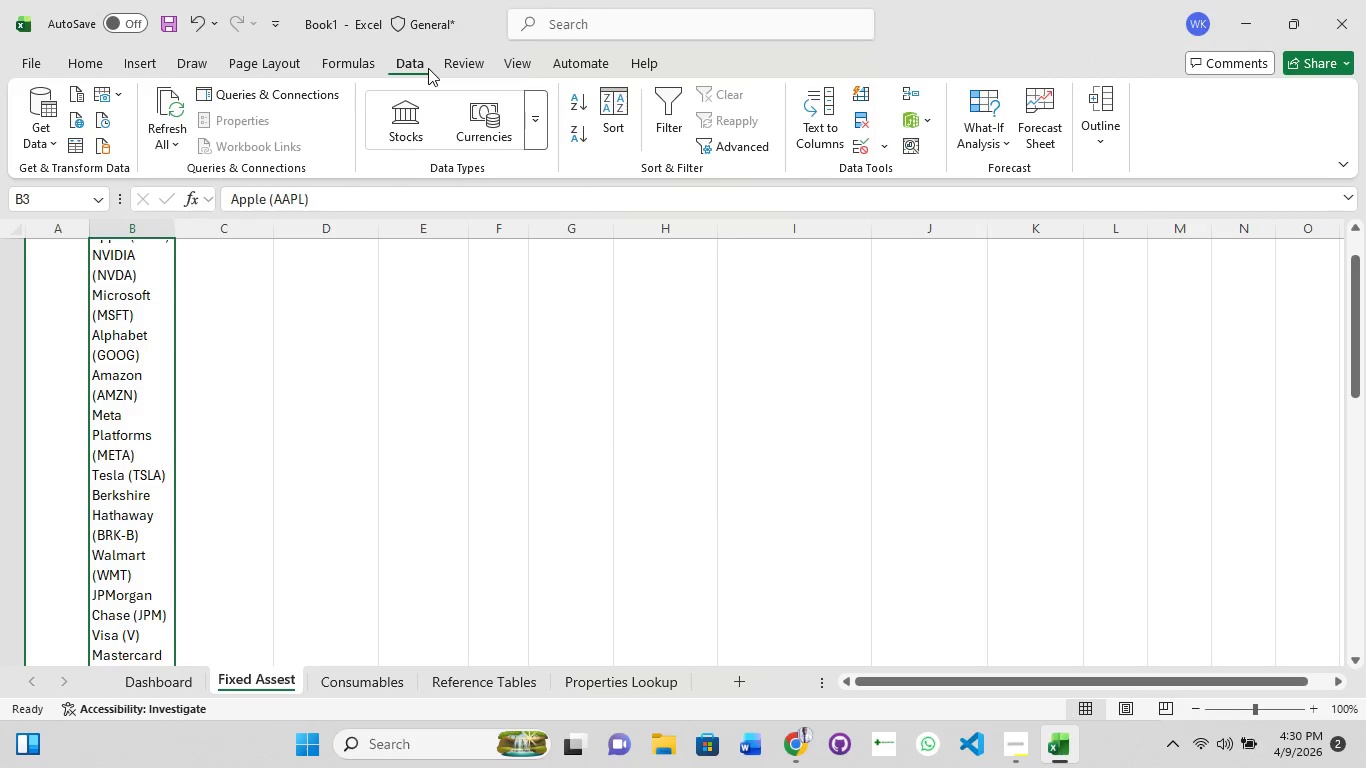 
left_click([420, 65])
 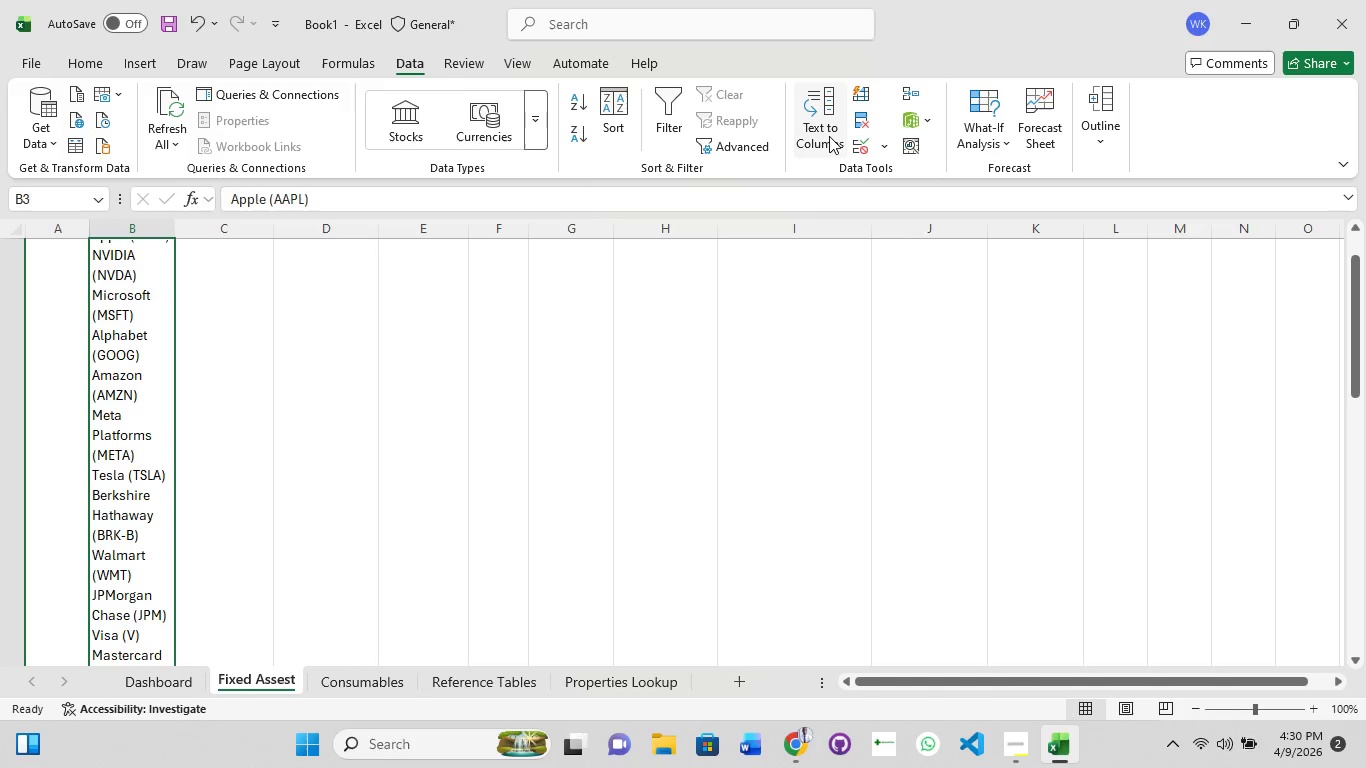 
wait(10.41)
 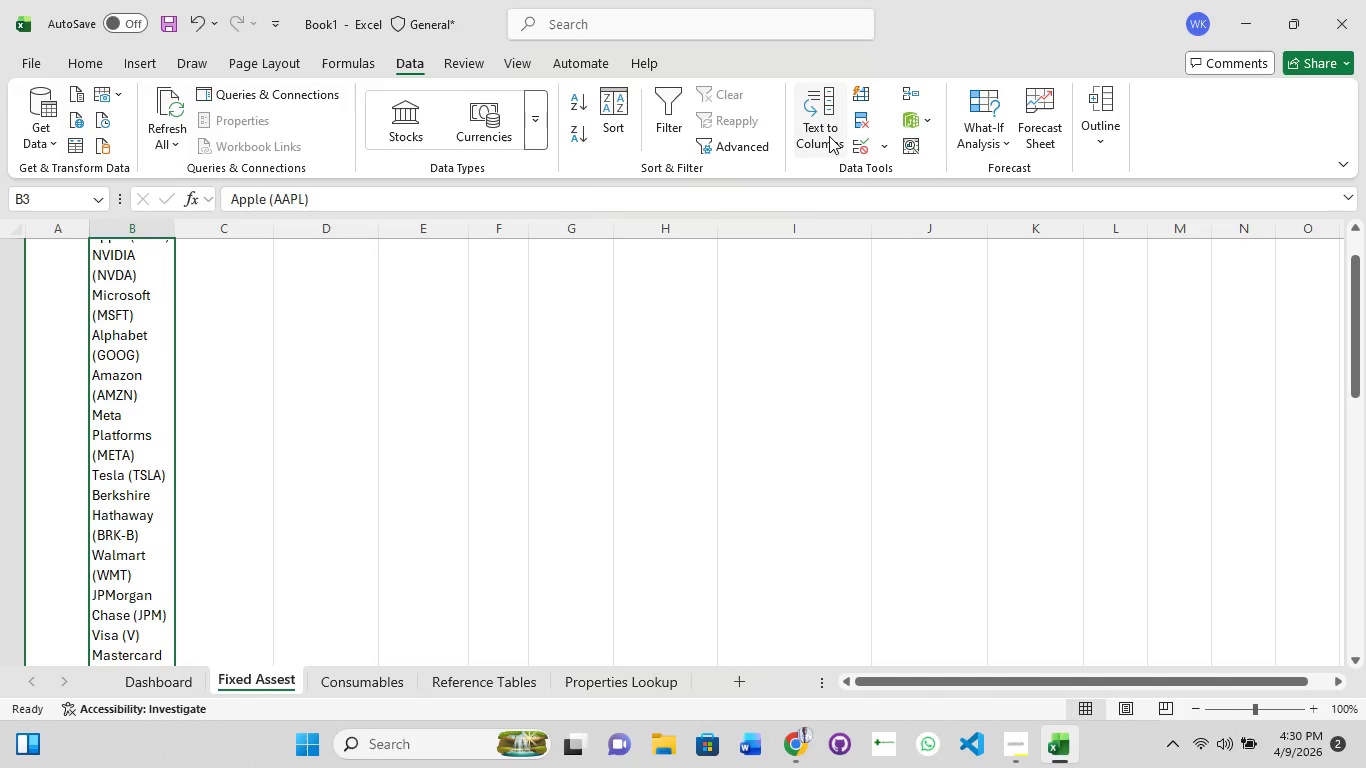 
mouse_move([872, 124])
 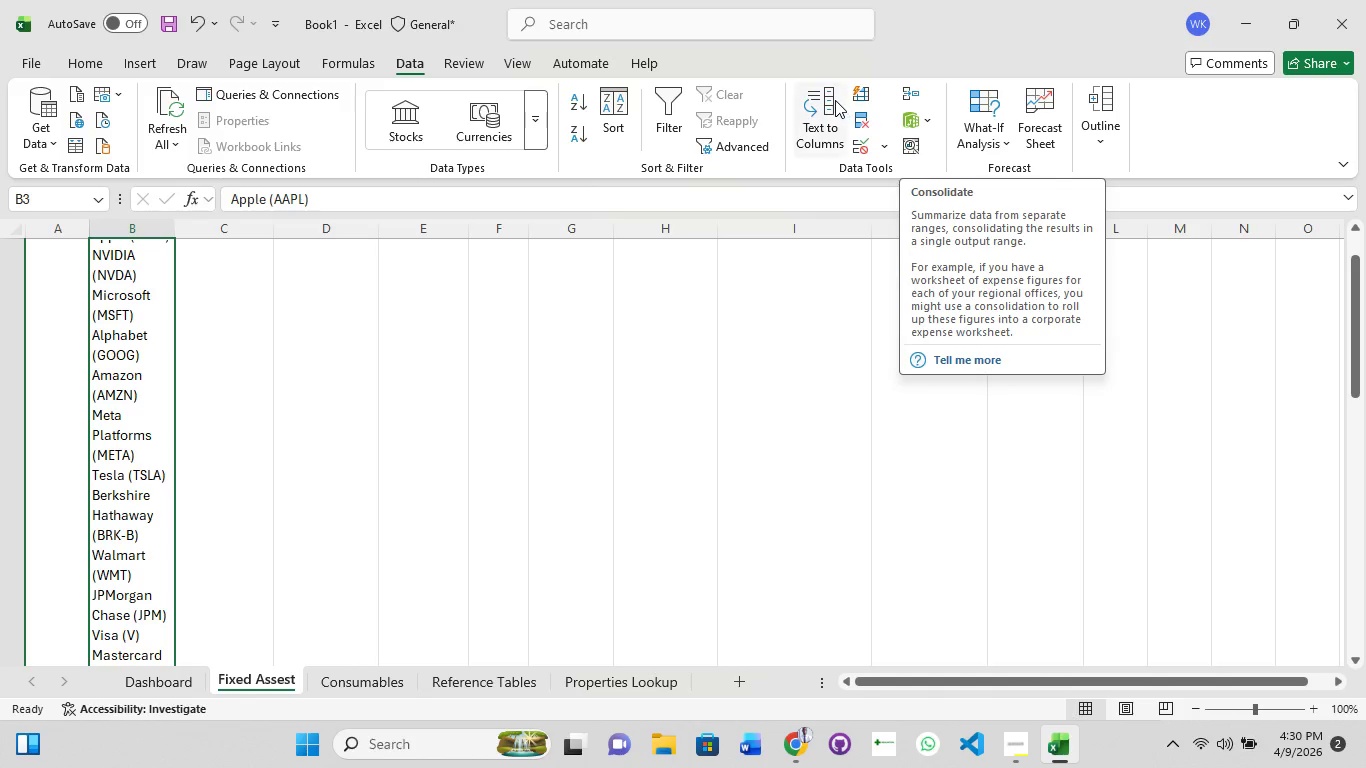 
wait(9.05)
 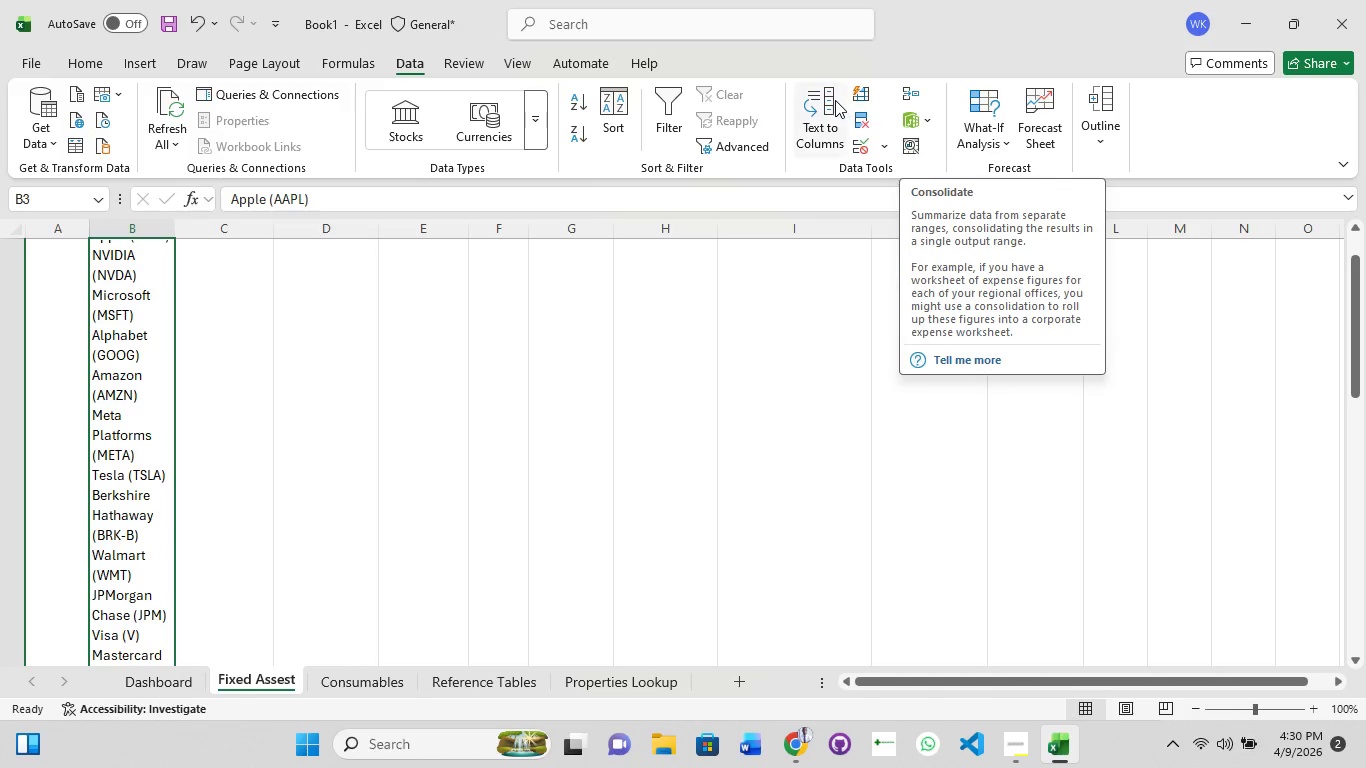 
left_click([621, 29])
 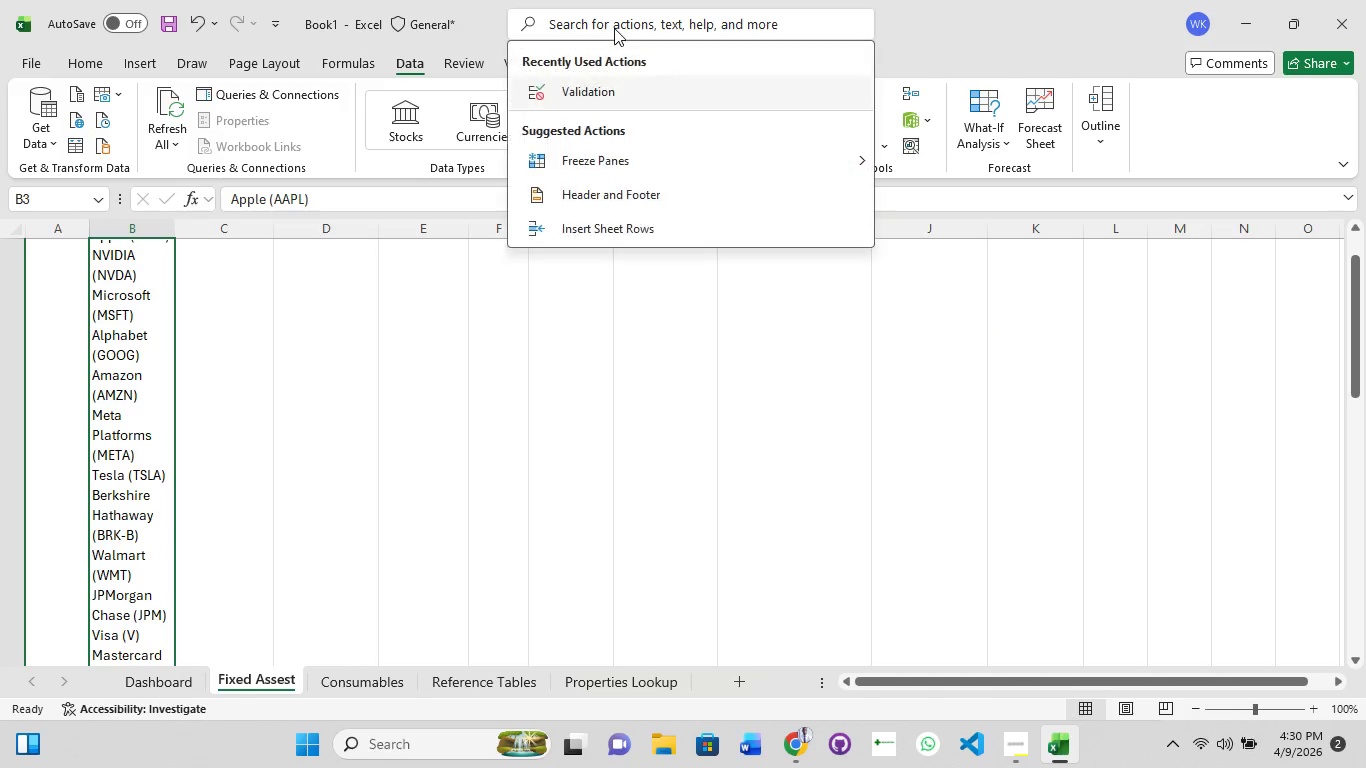 
type(ribbon)
 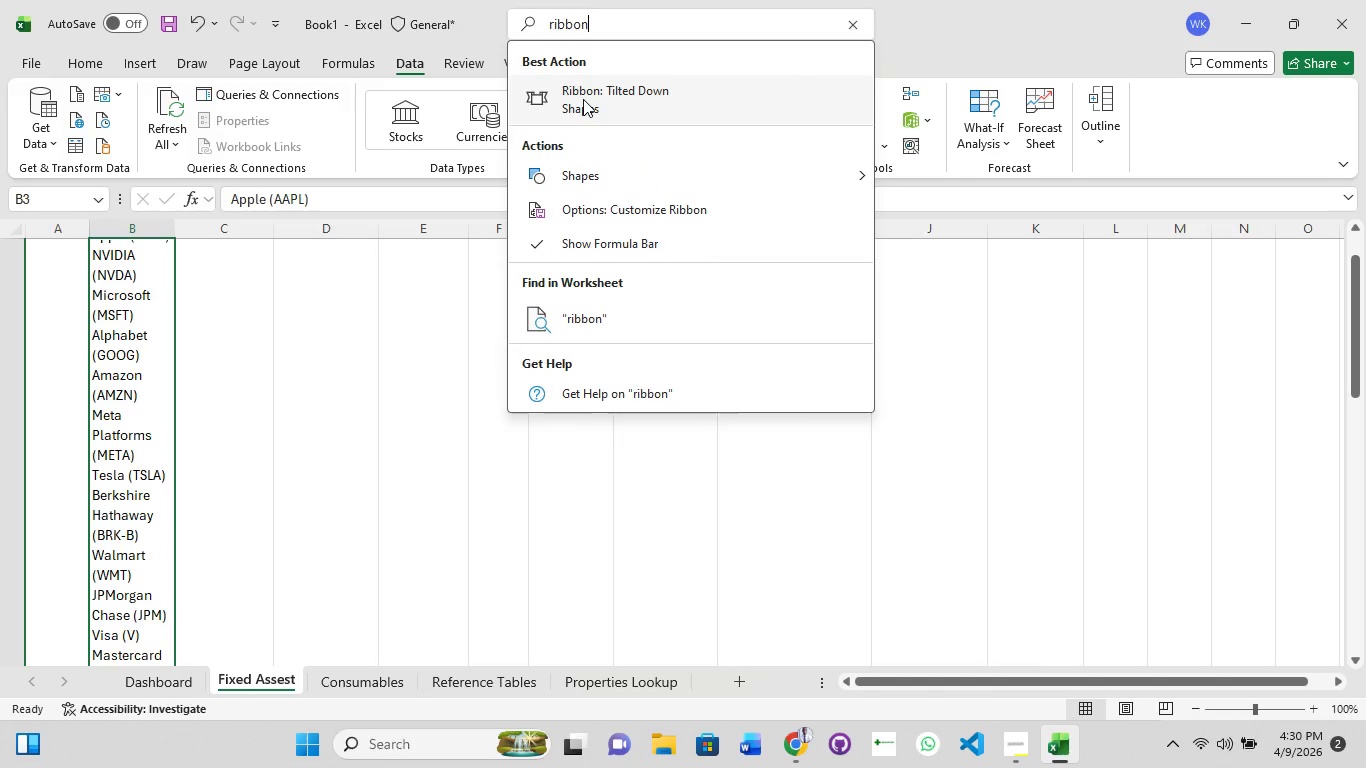 
wait(11.0)
 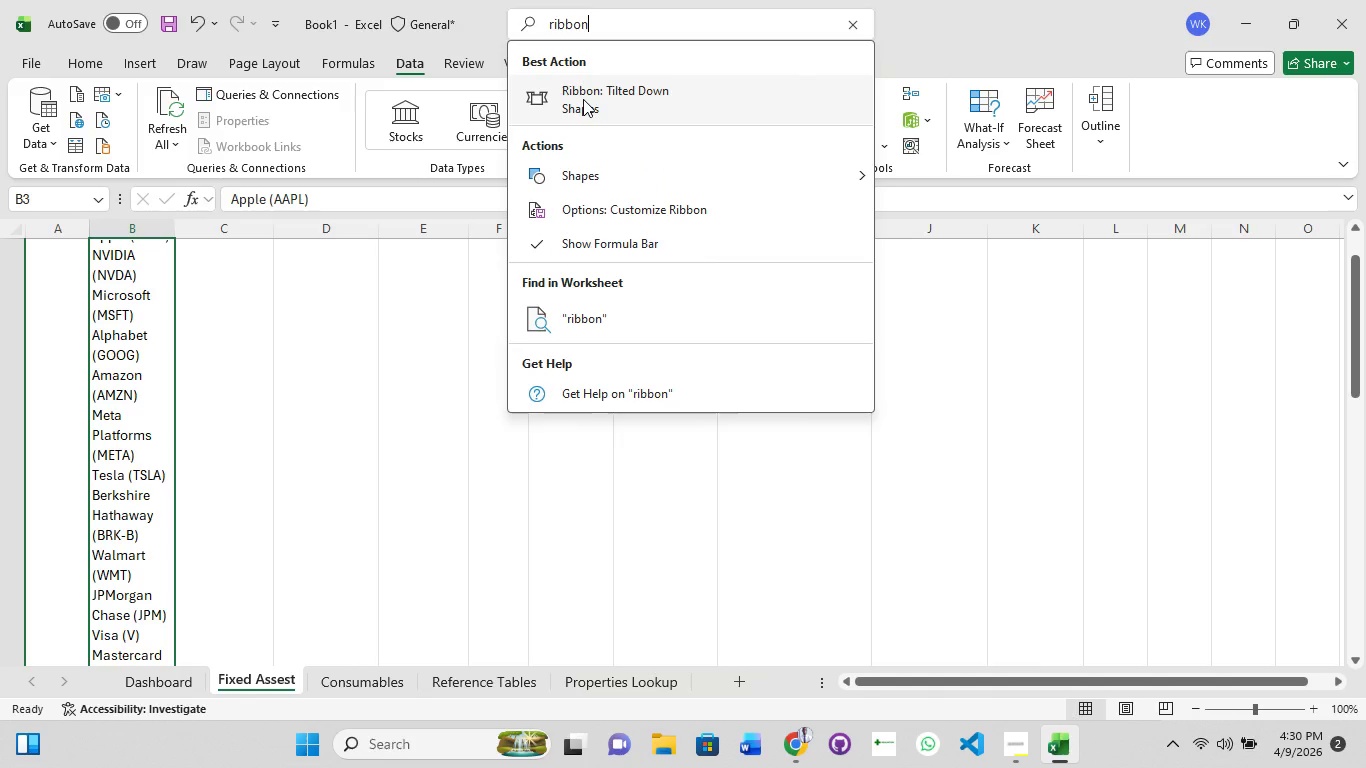 
left_click([583, 99])
 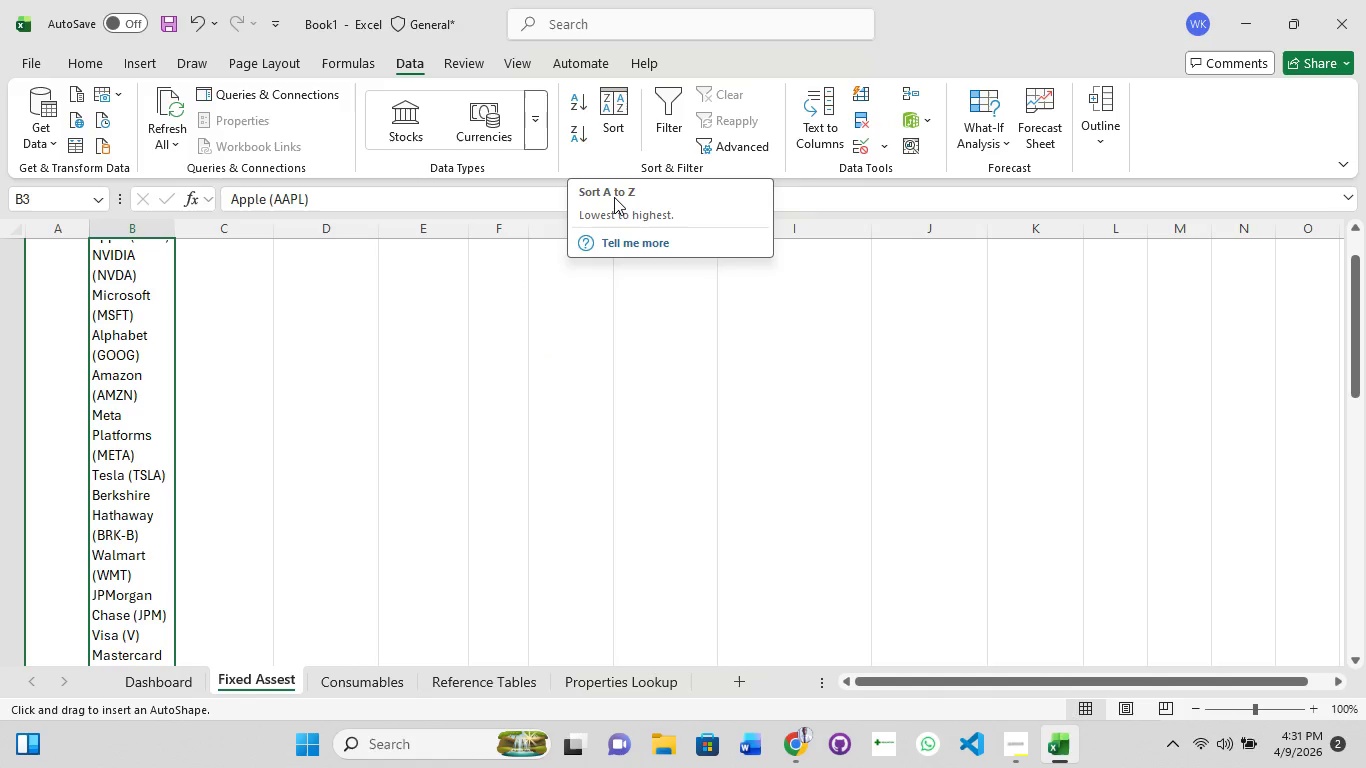 
left_click([615, 198])
 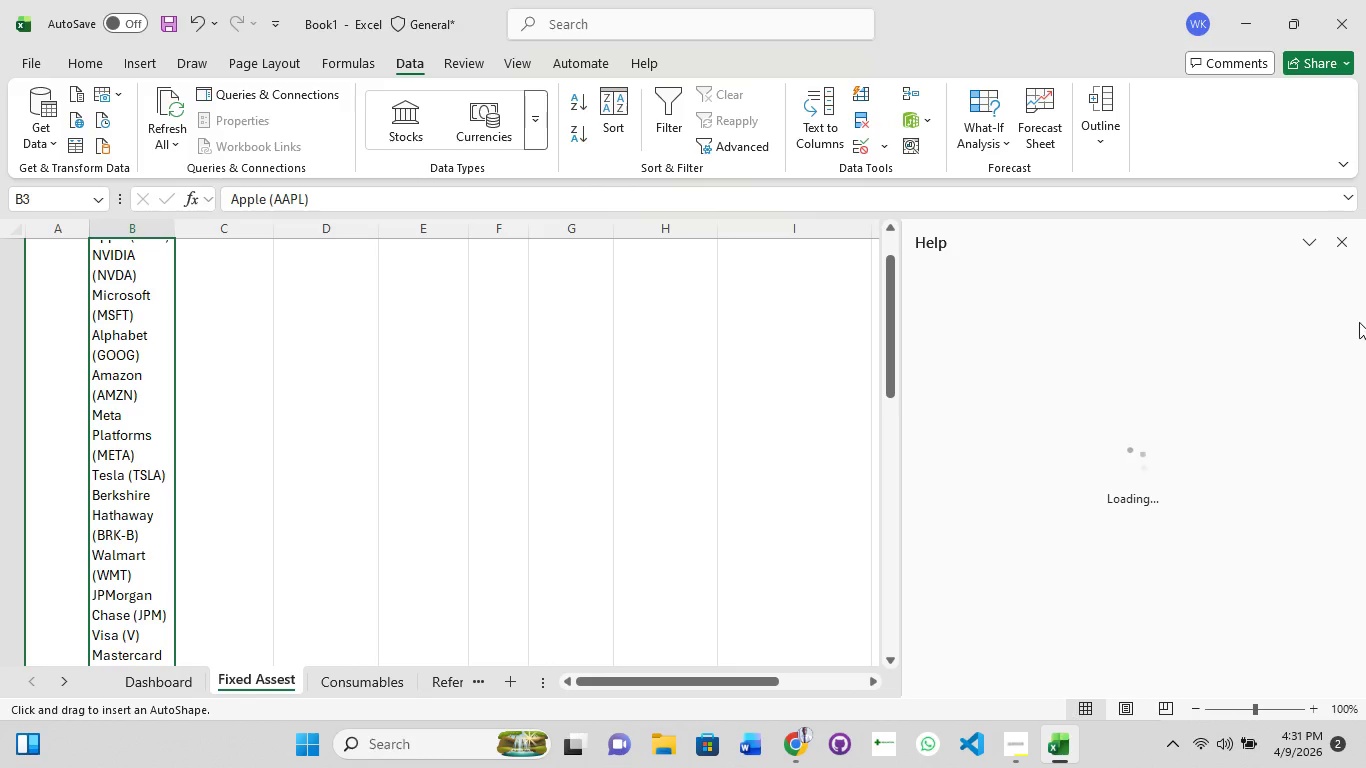 
left_click([1338, 233])
 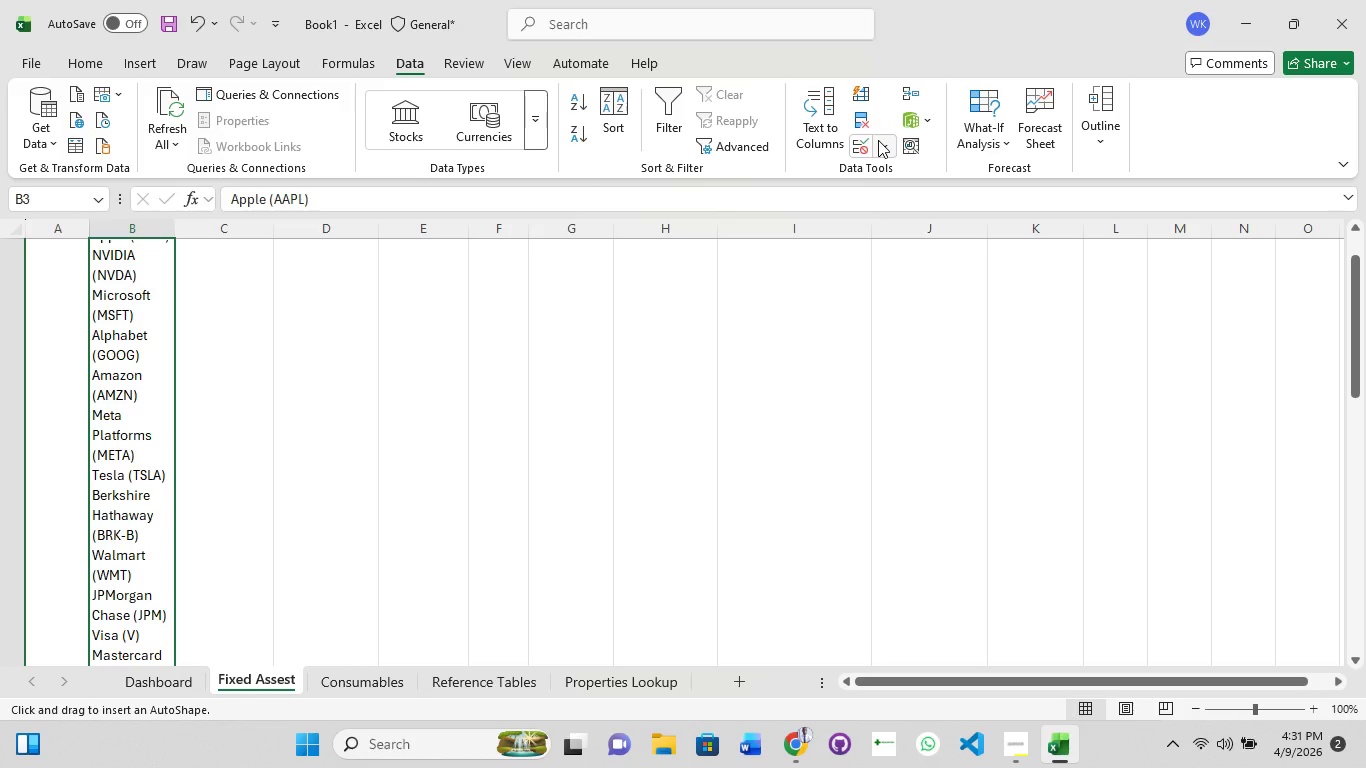 
left_click([890, 143])
 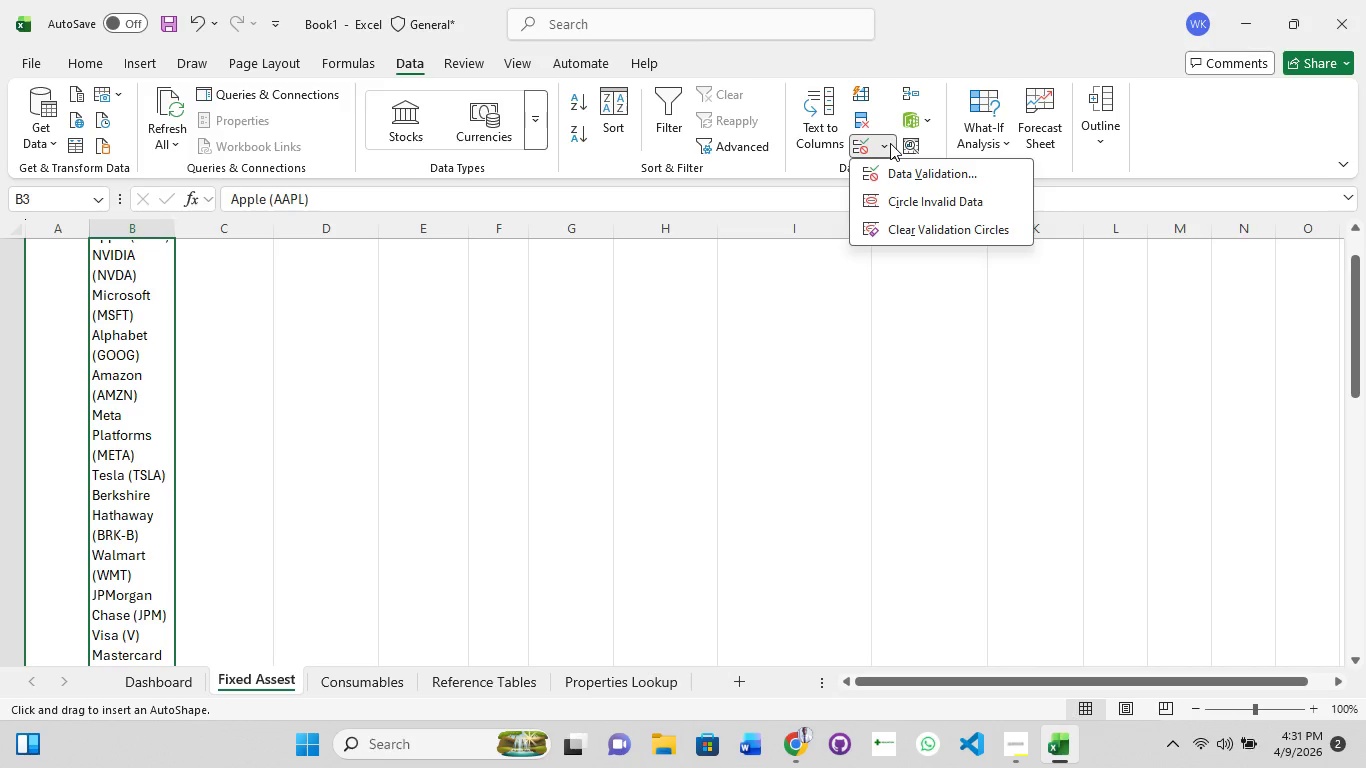 
left_click([890, 143])
 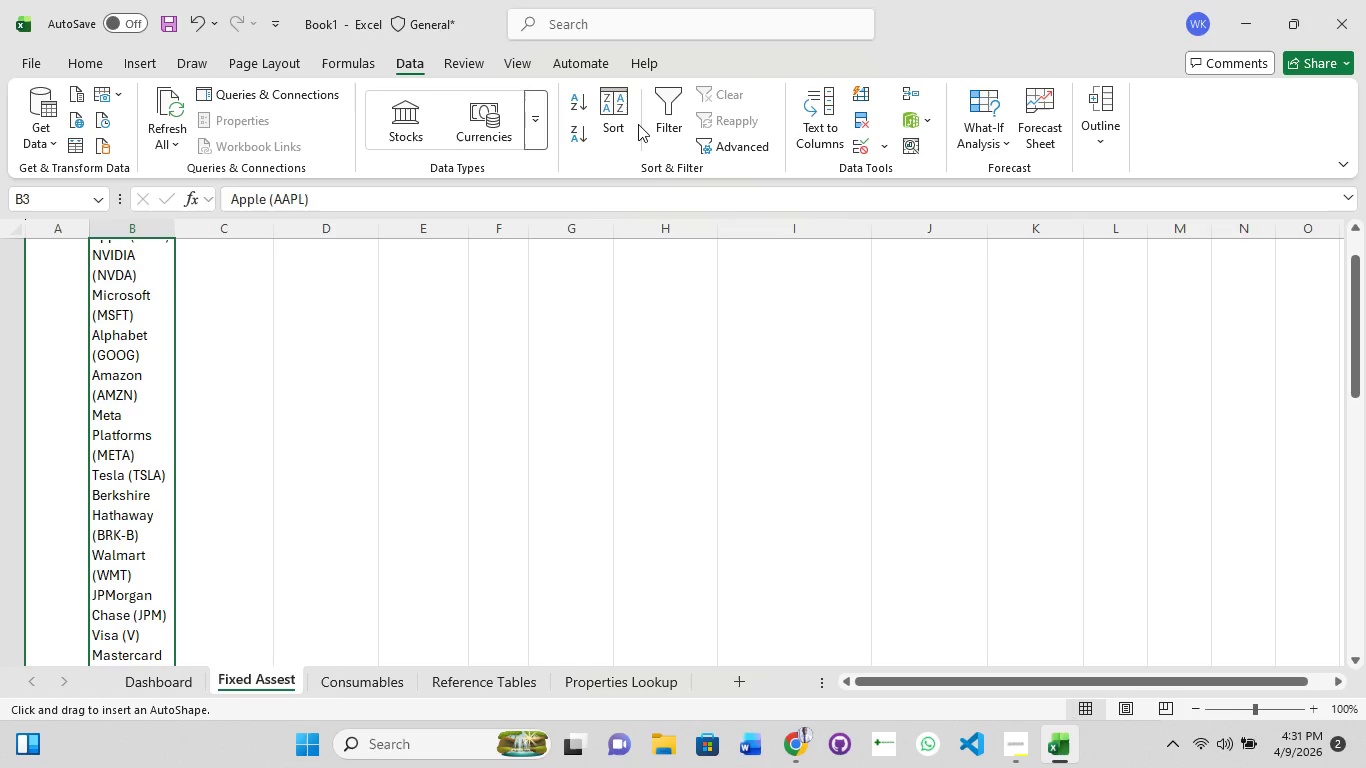 
wait(7.08)
 